 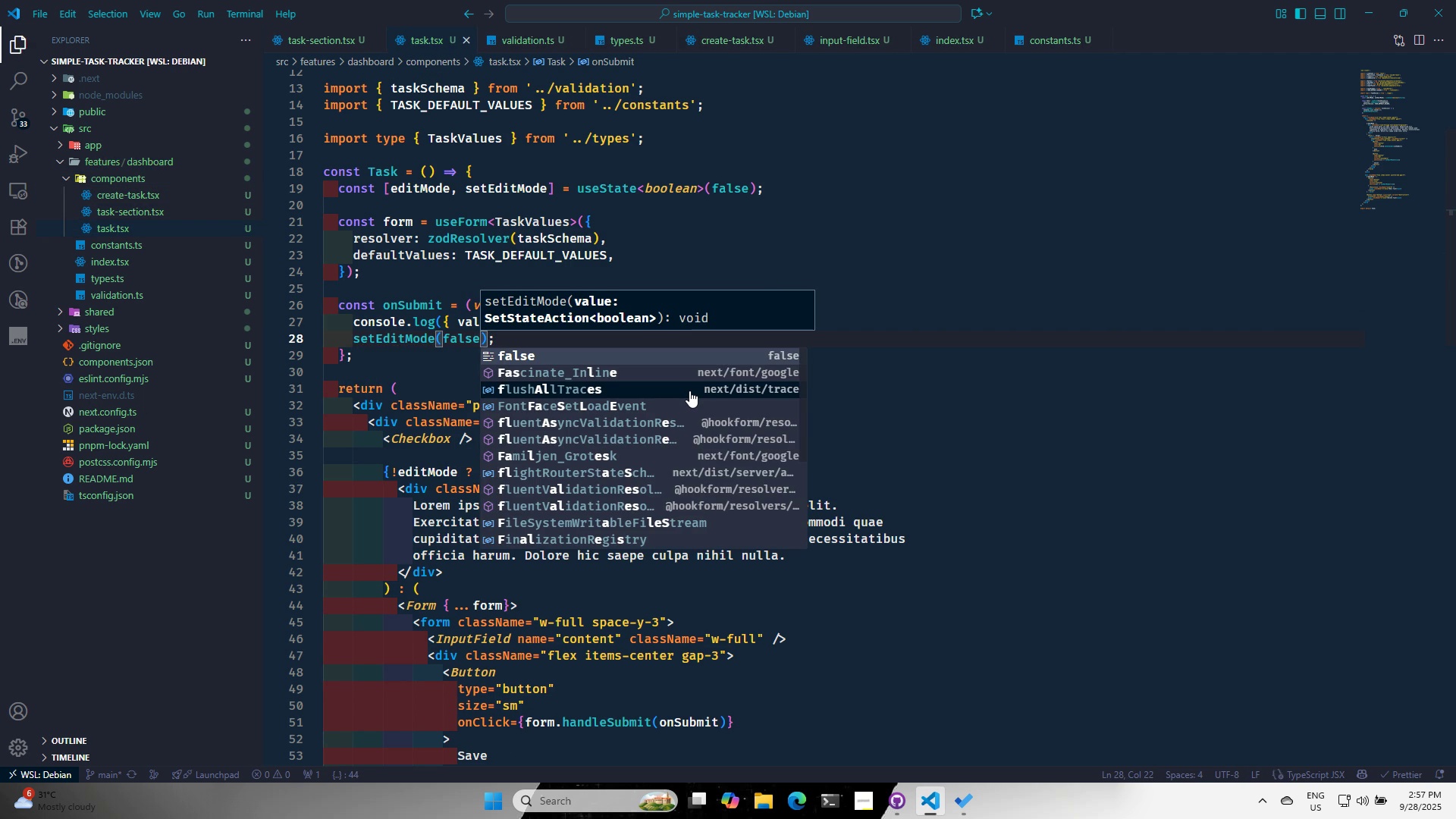 
key(Control+S)
 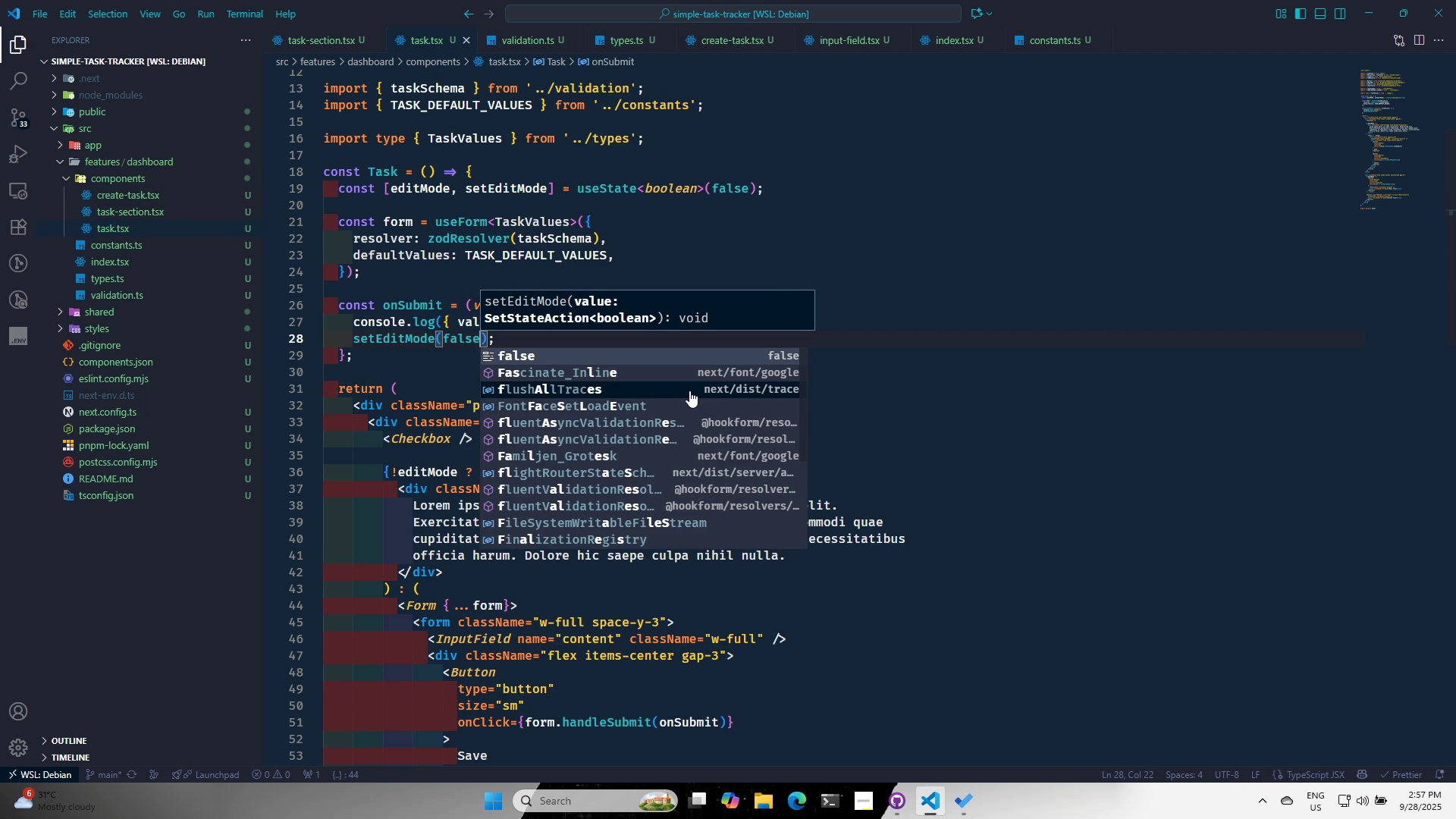 
key(Alt+AltLeft)
 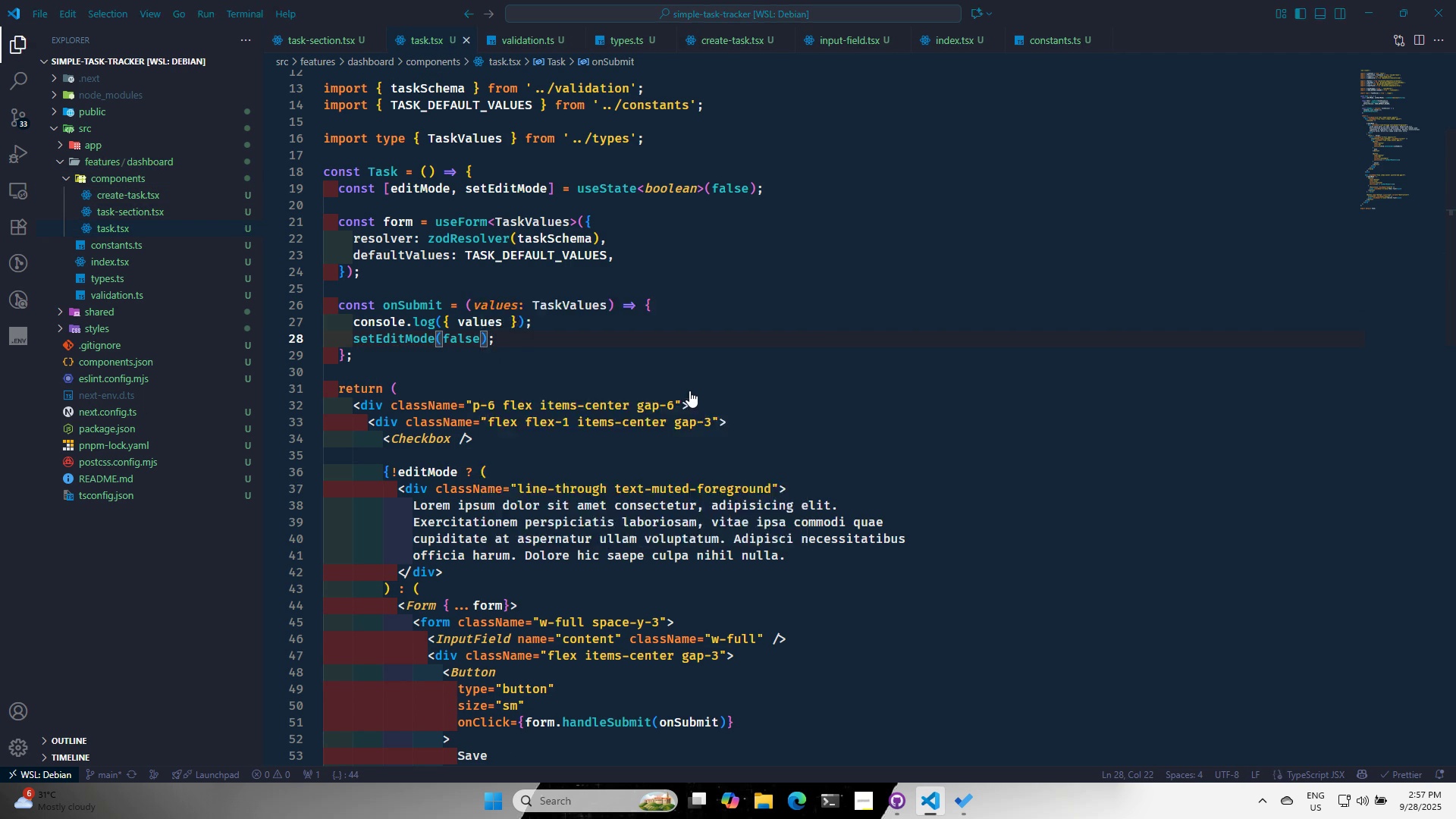 
key(Alt+Tab)
 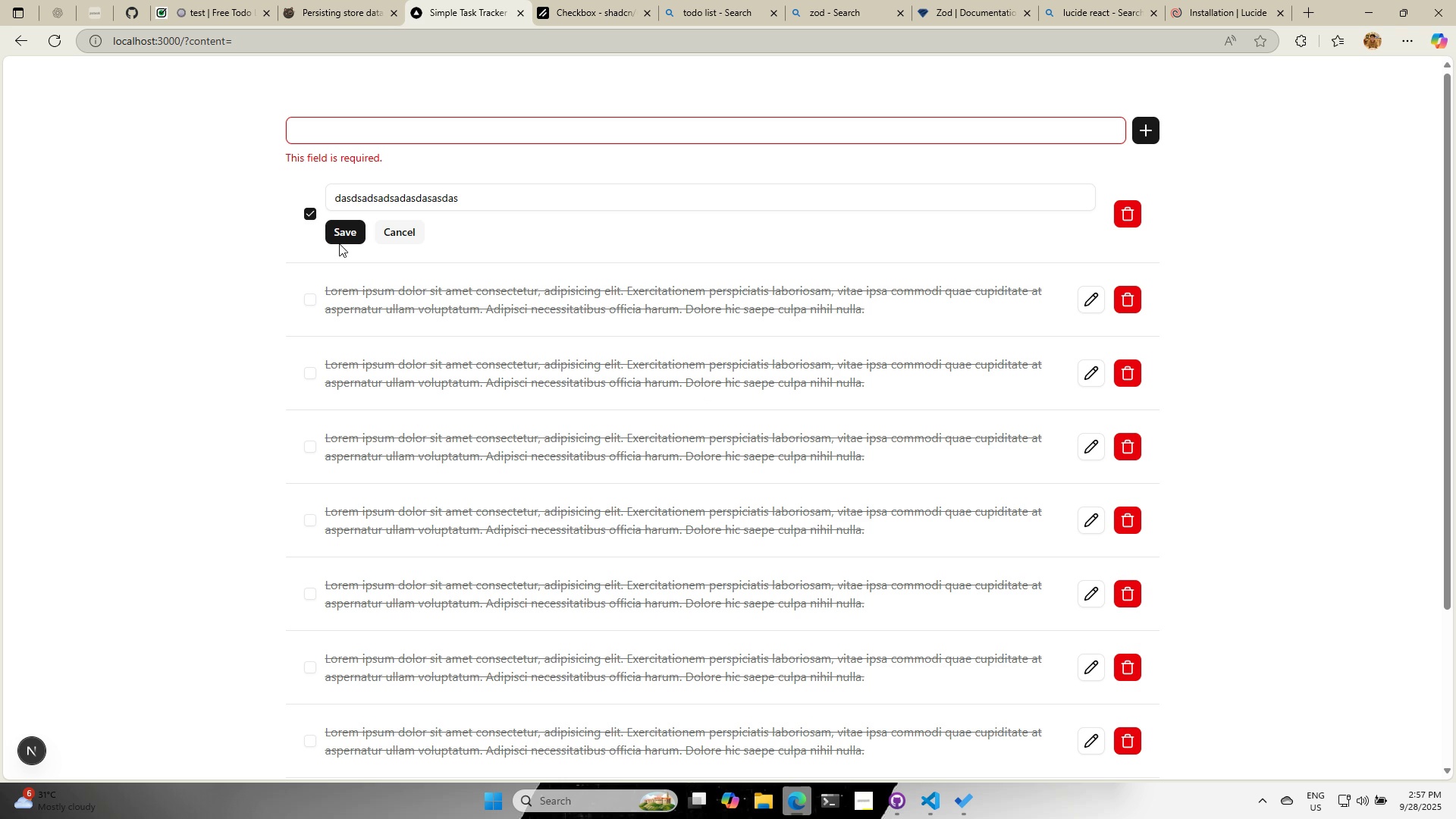 
left_click([339, 239])
 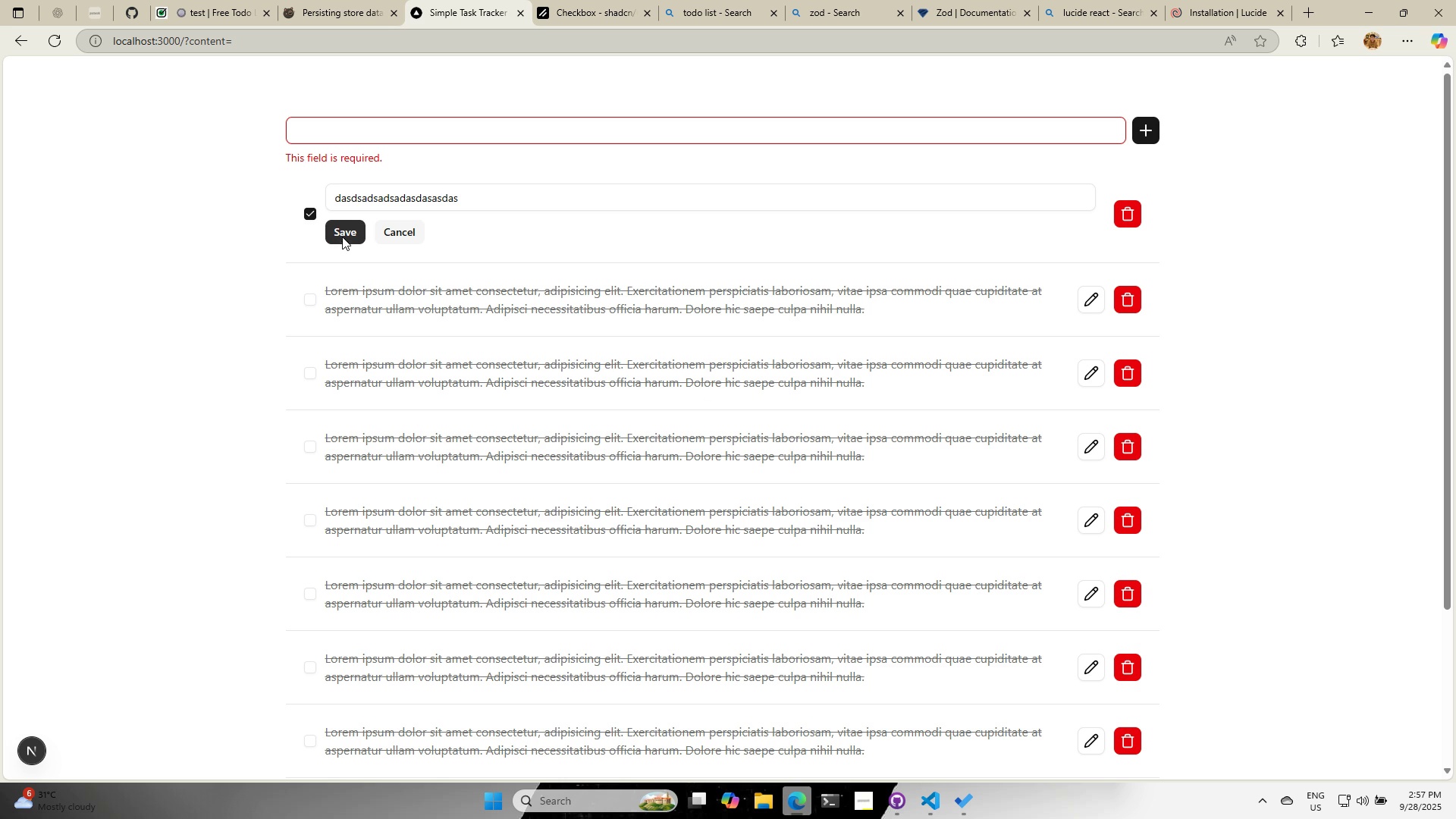 
left_click([342, 237])
 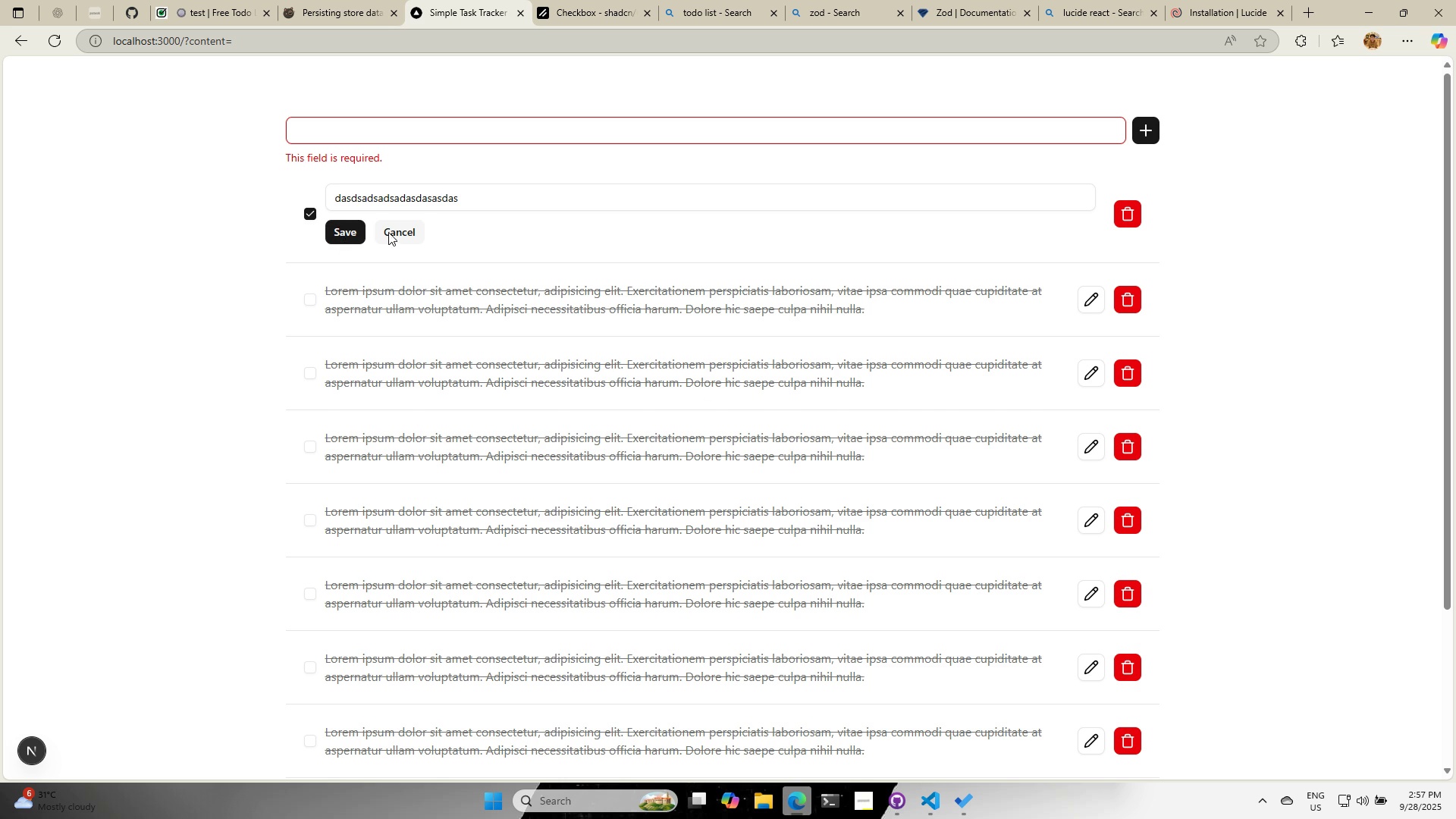 
left_click([388, 232])
 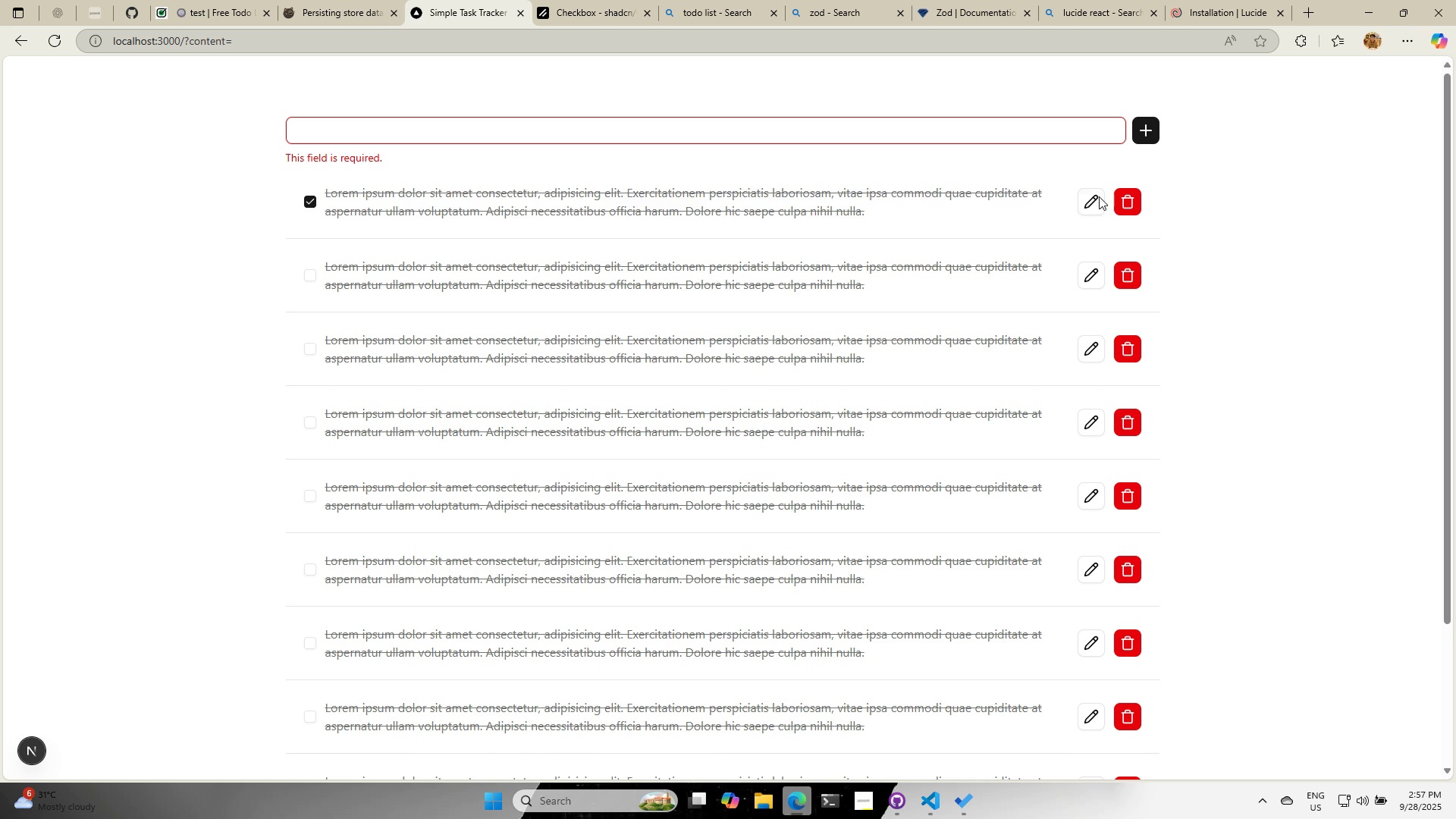 
left_click([1090, 204])
 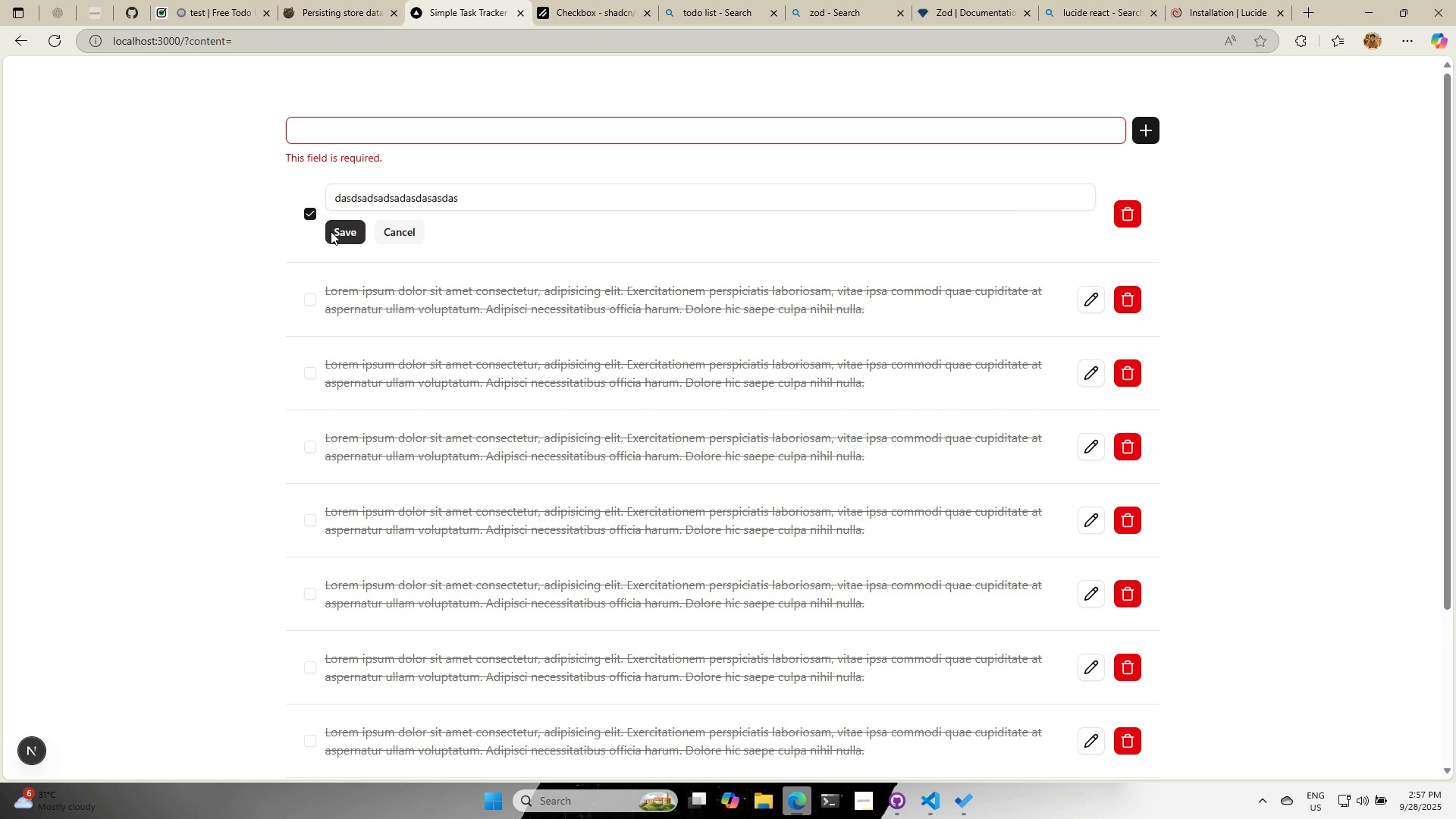 
double_click([349, 231])
 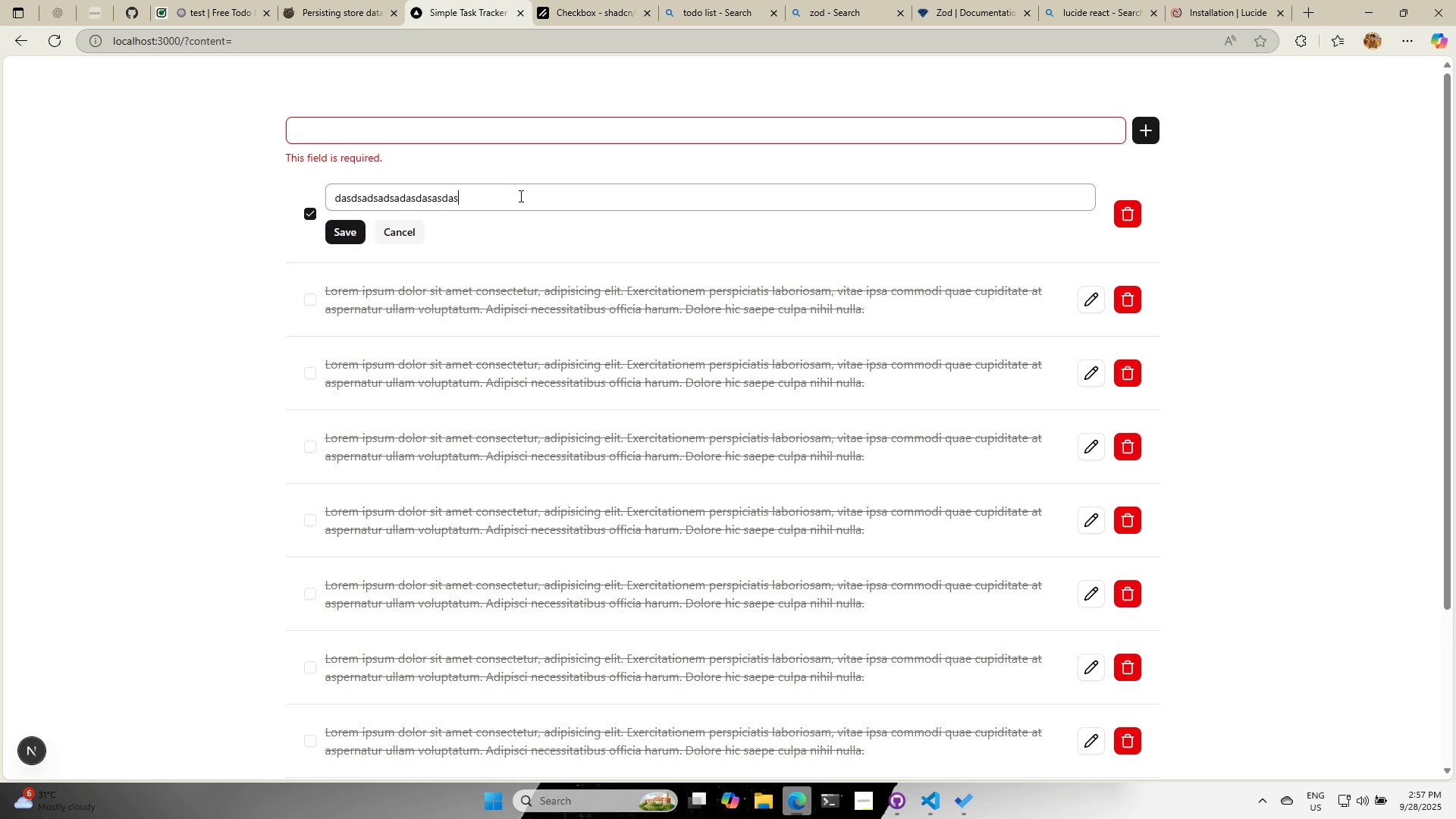 
type(DSA)
 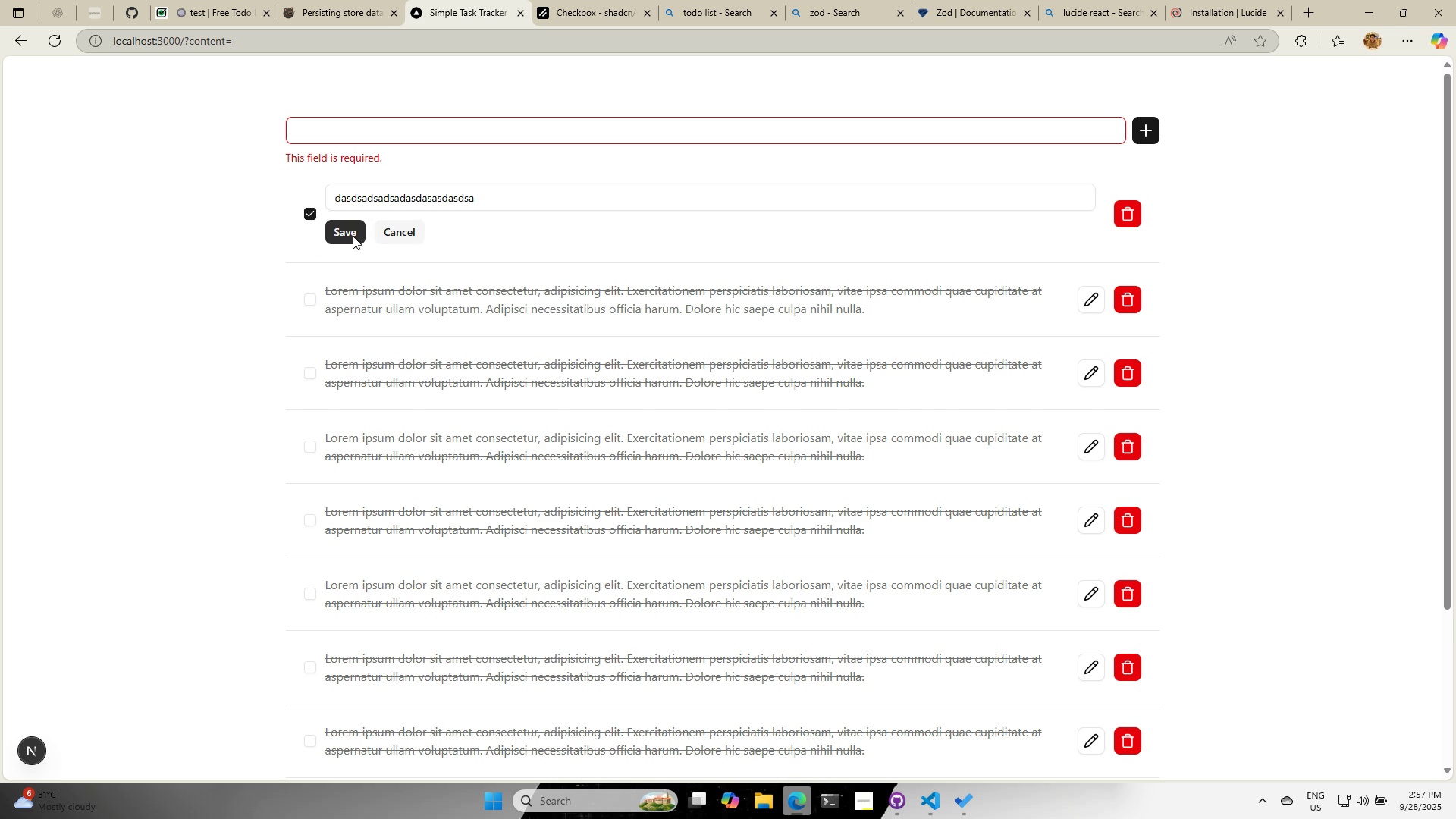 
double_click([353, 236])
 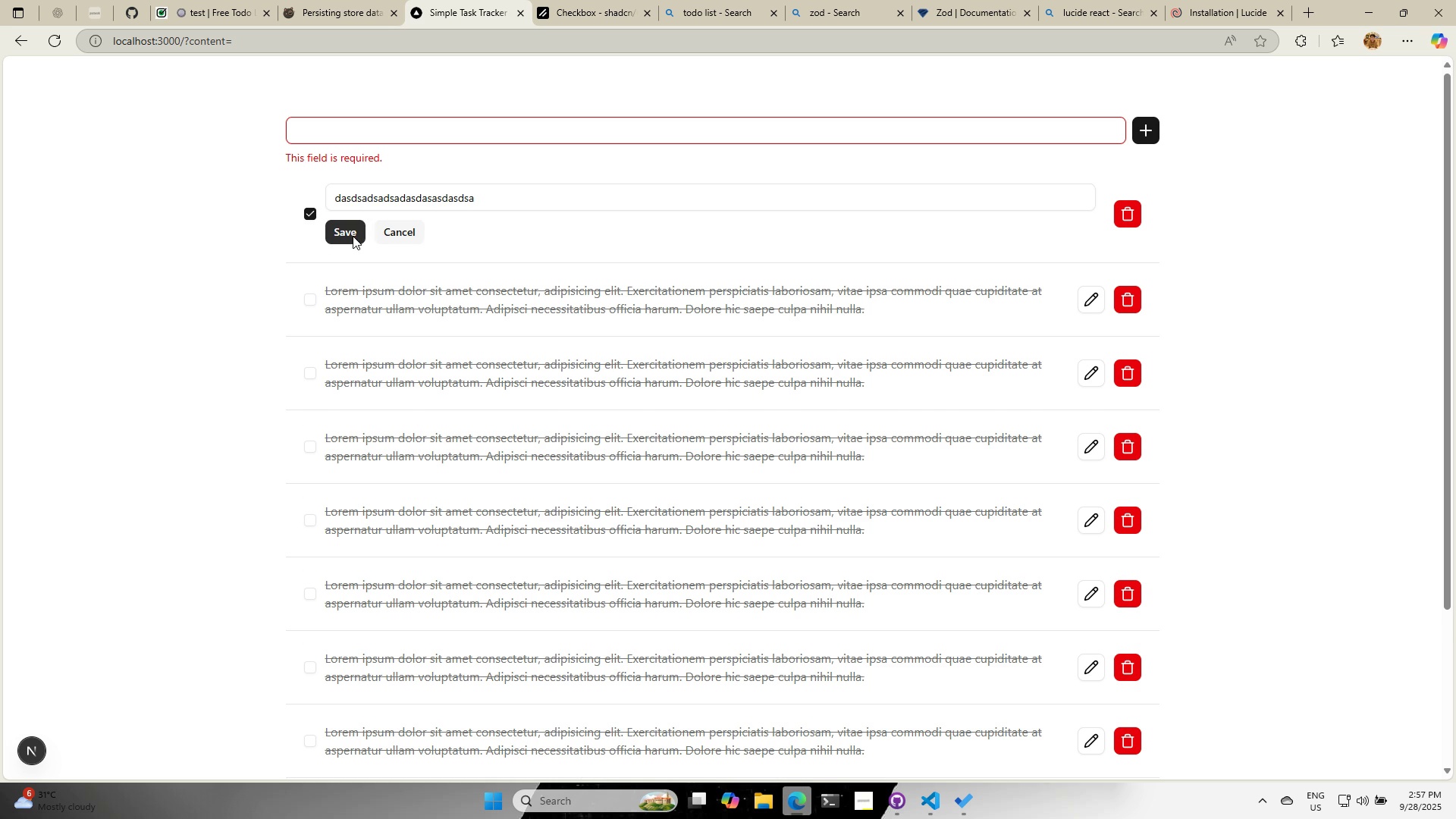 
key(Alt+AltLeft)
 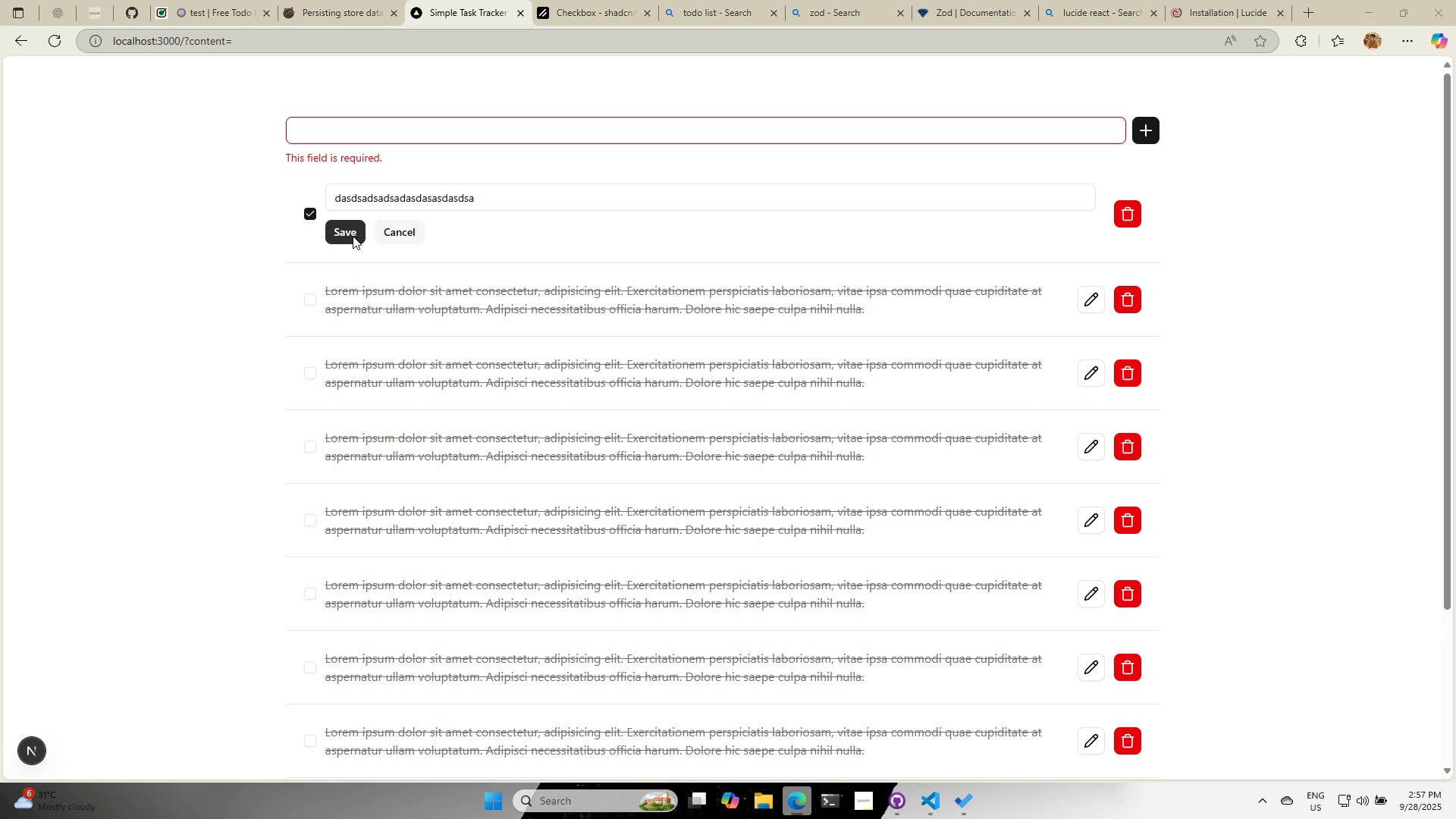 
key(Alt+Tab)
 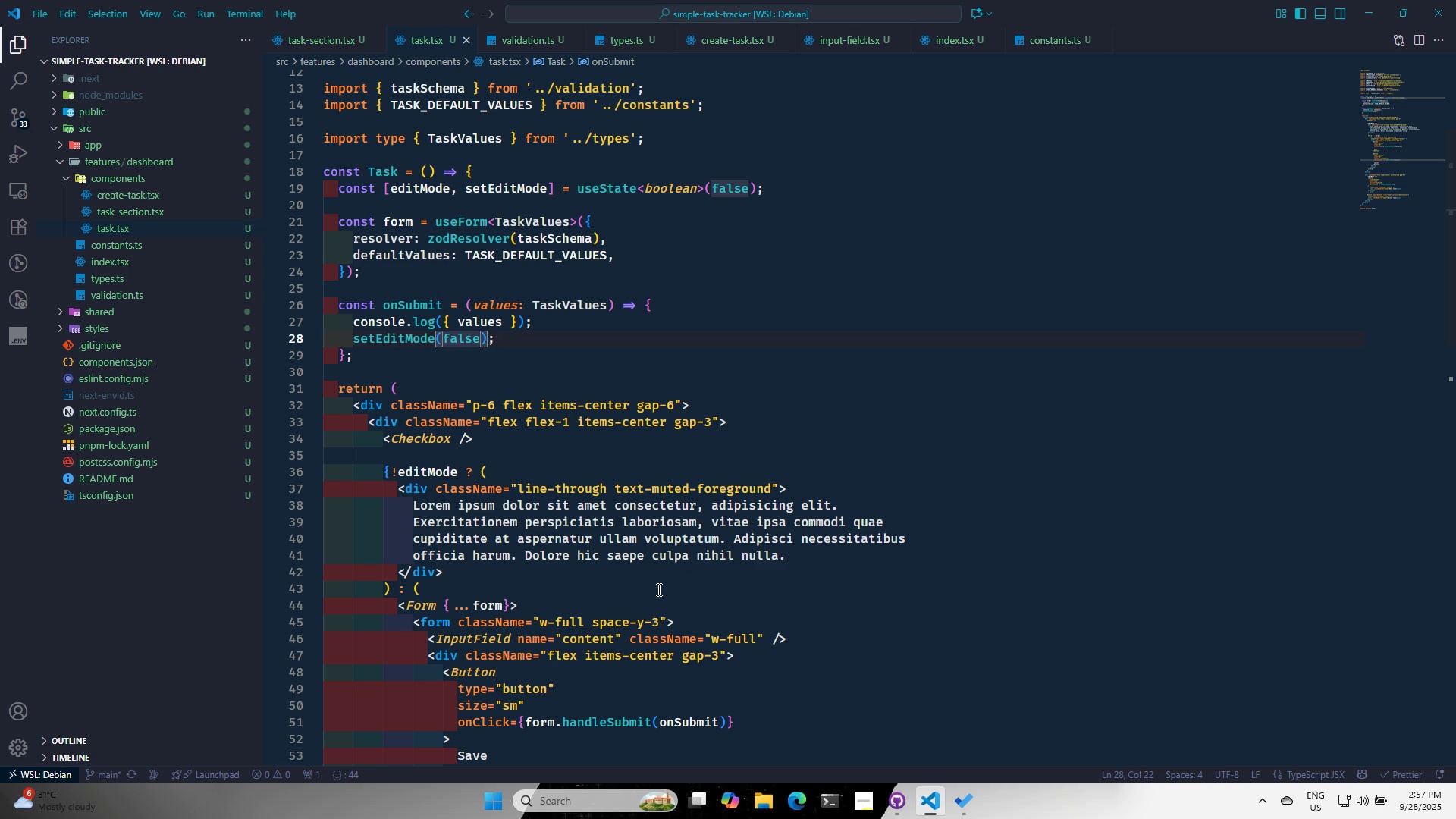 
wait(9.94)
 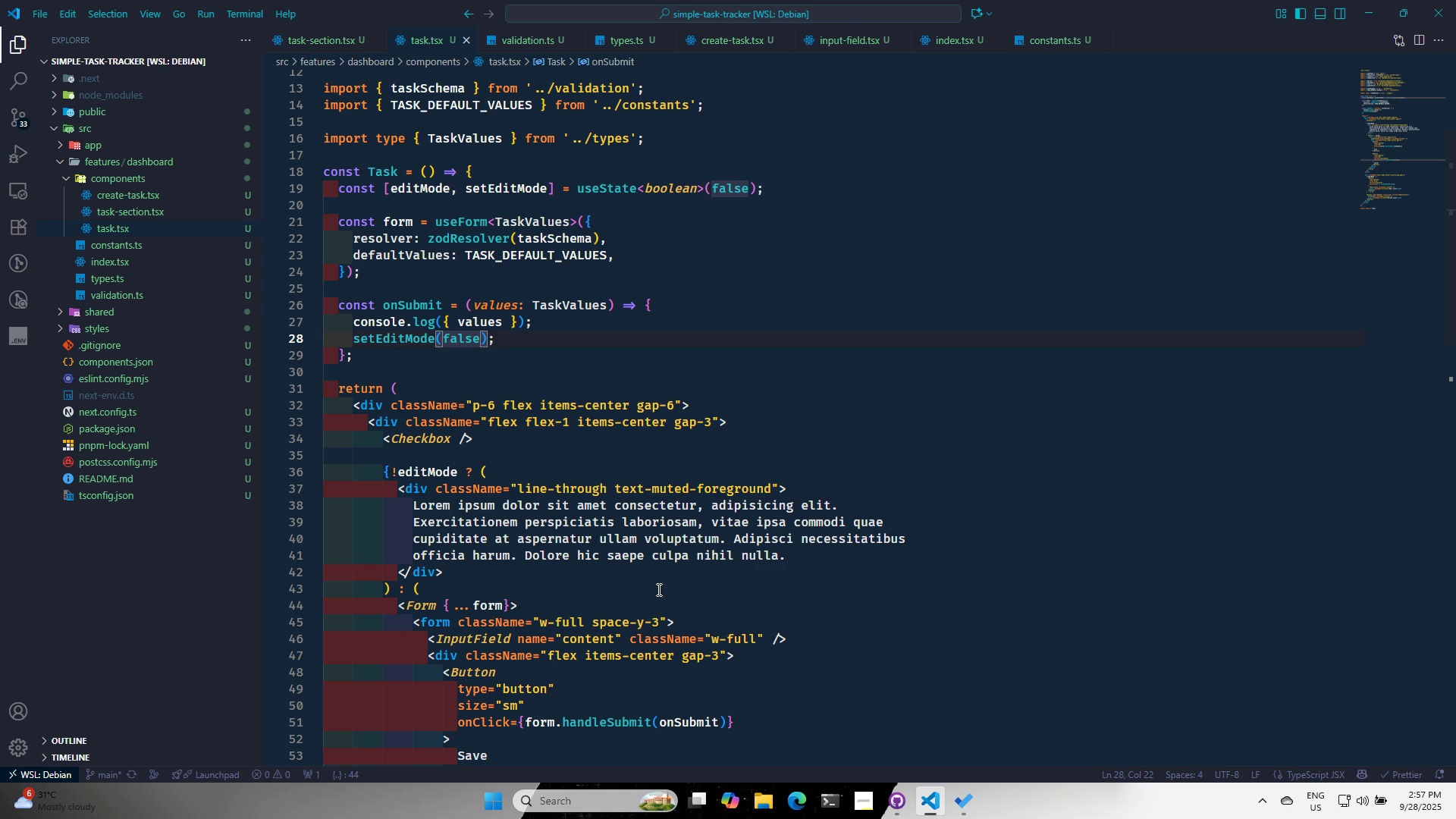 
scroll: coordinate [661, 605], scroll_direction: down, amount: 4.0
 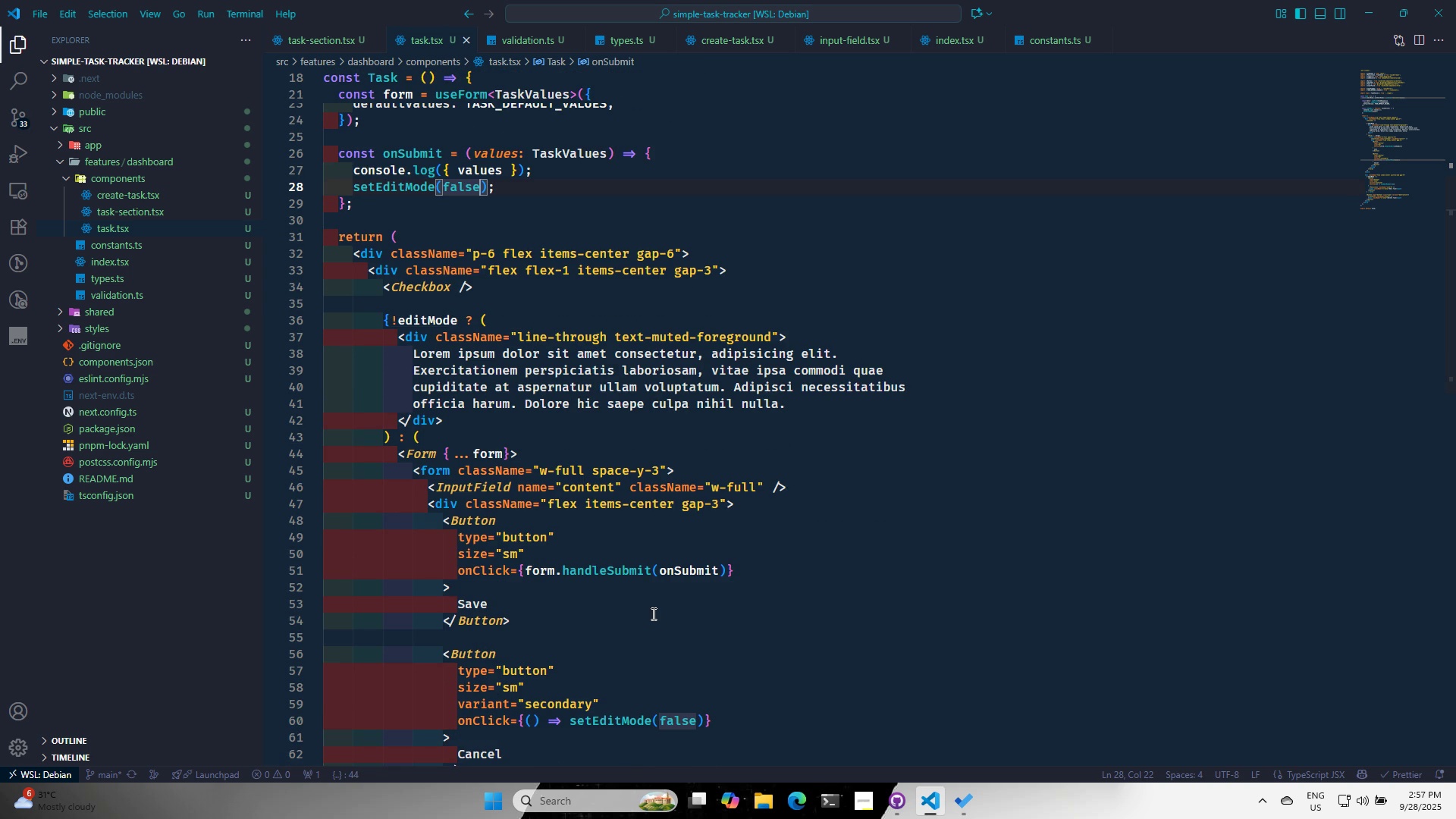 
key(Alt+AltLeft)
 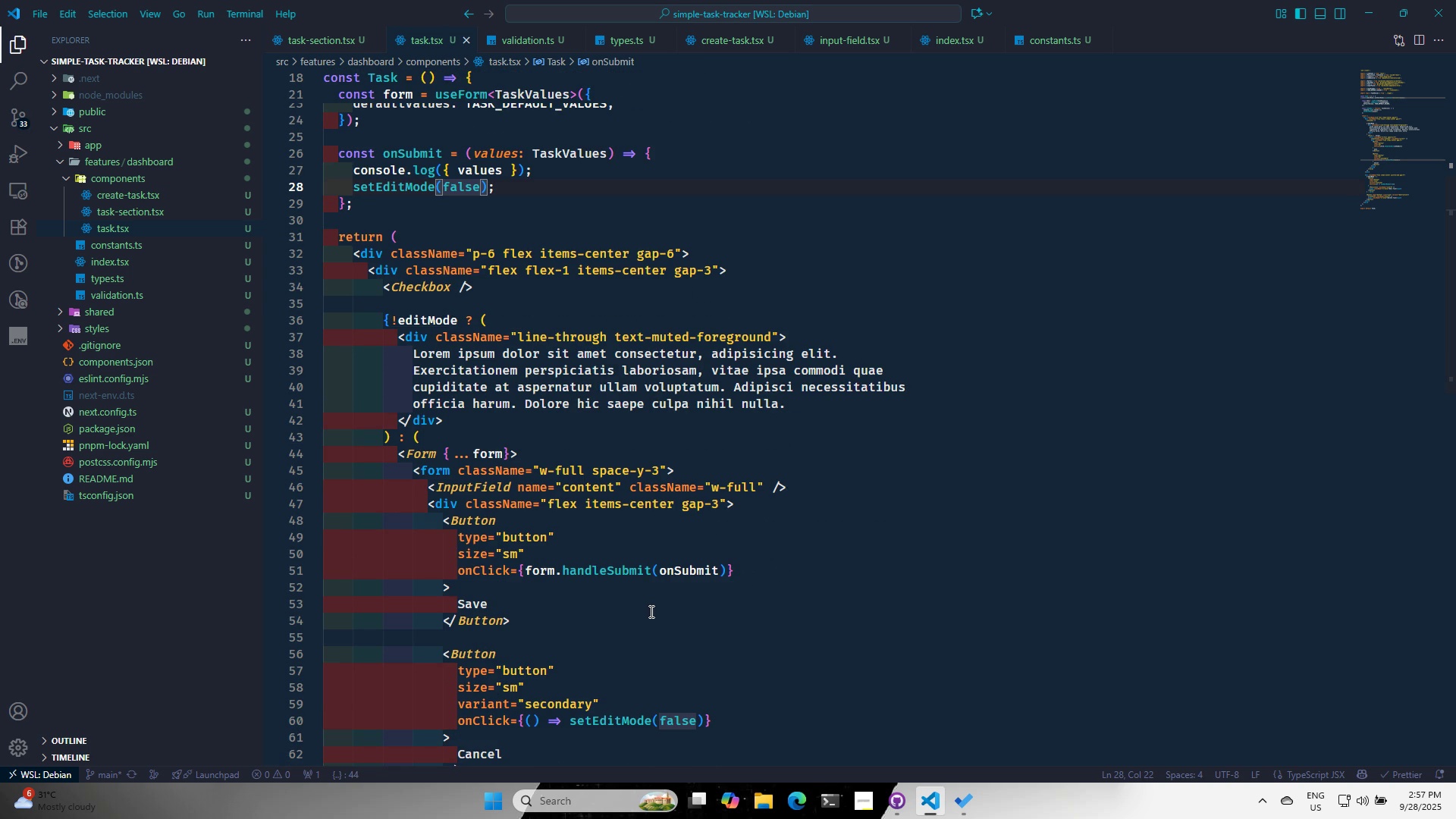 
key(Alt+Tab)
 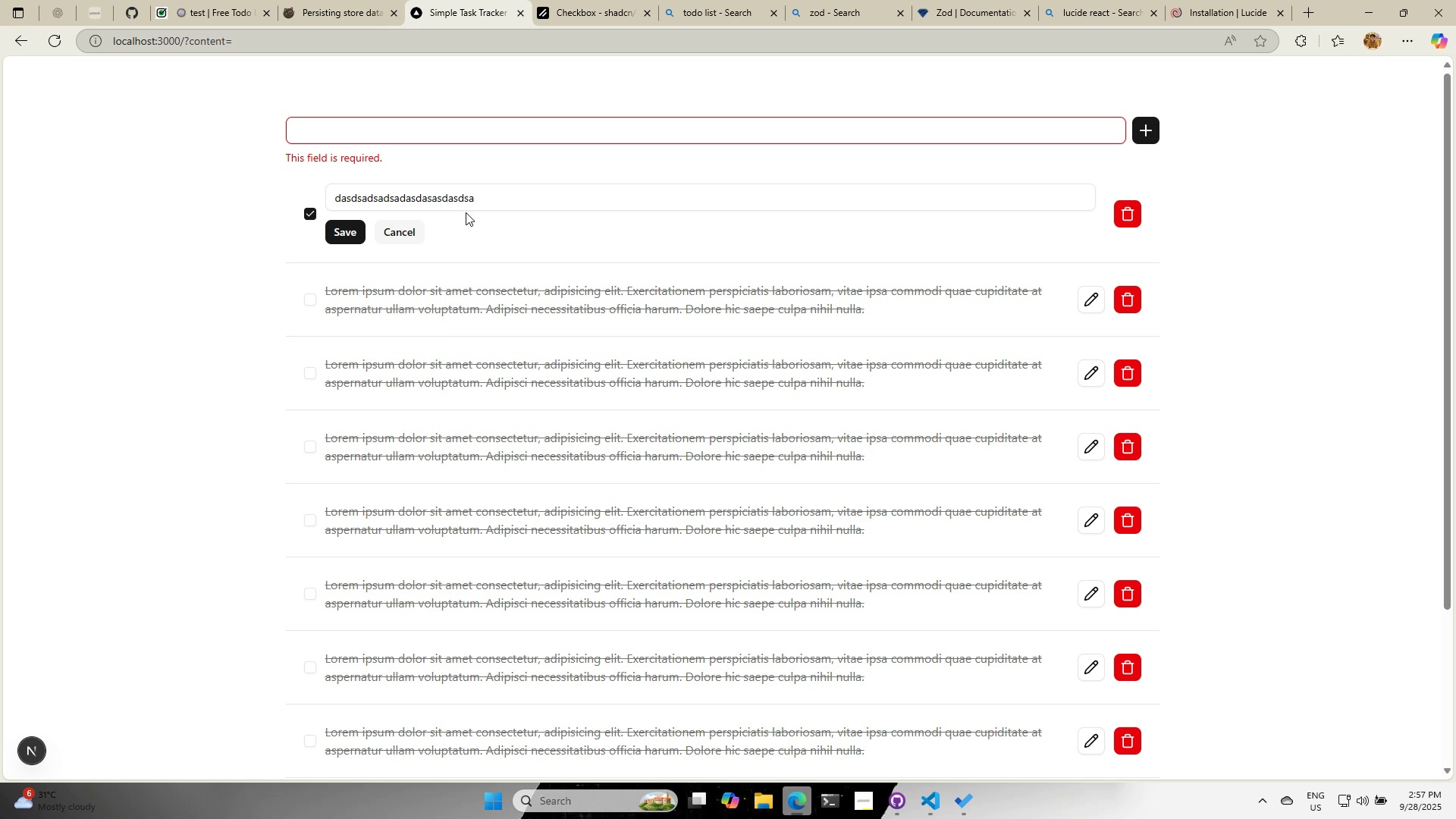 
key(D)
 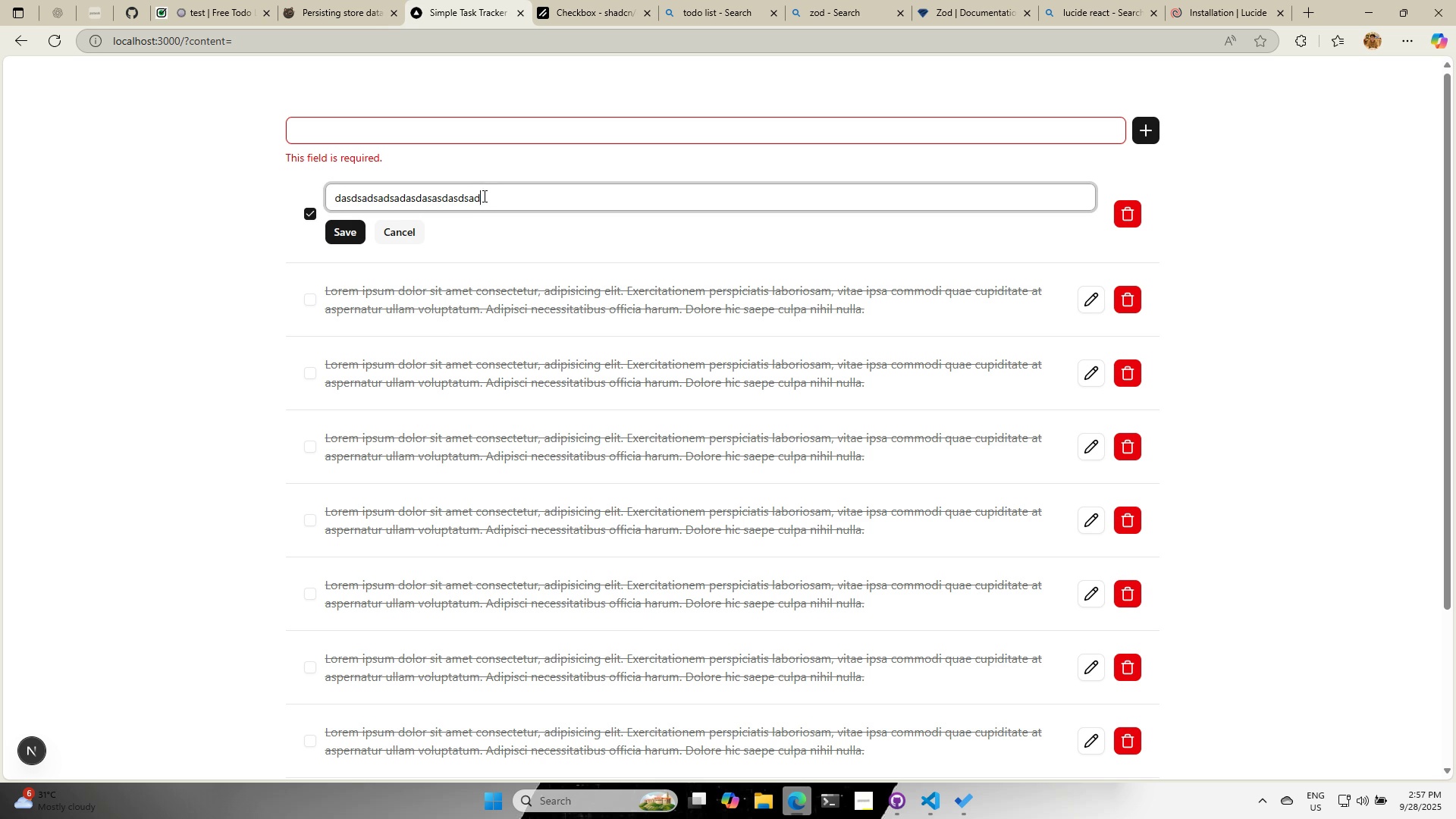 
left_click([483, 196])
 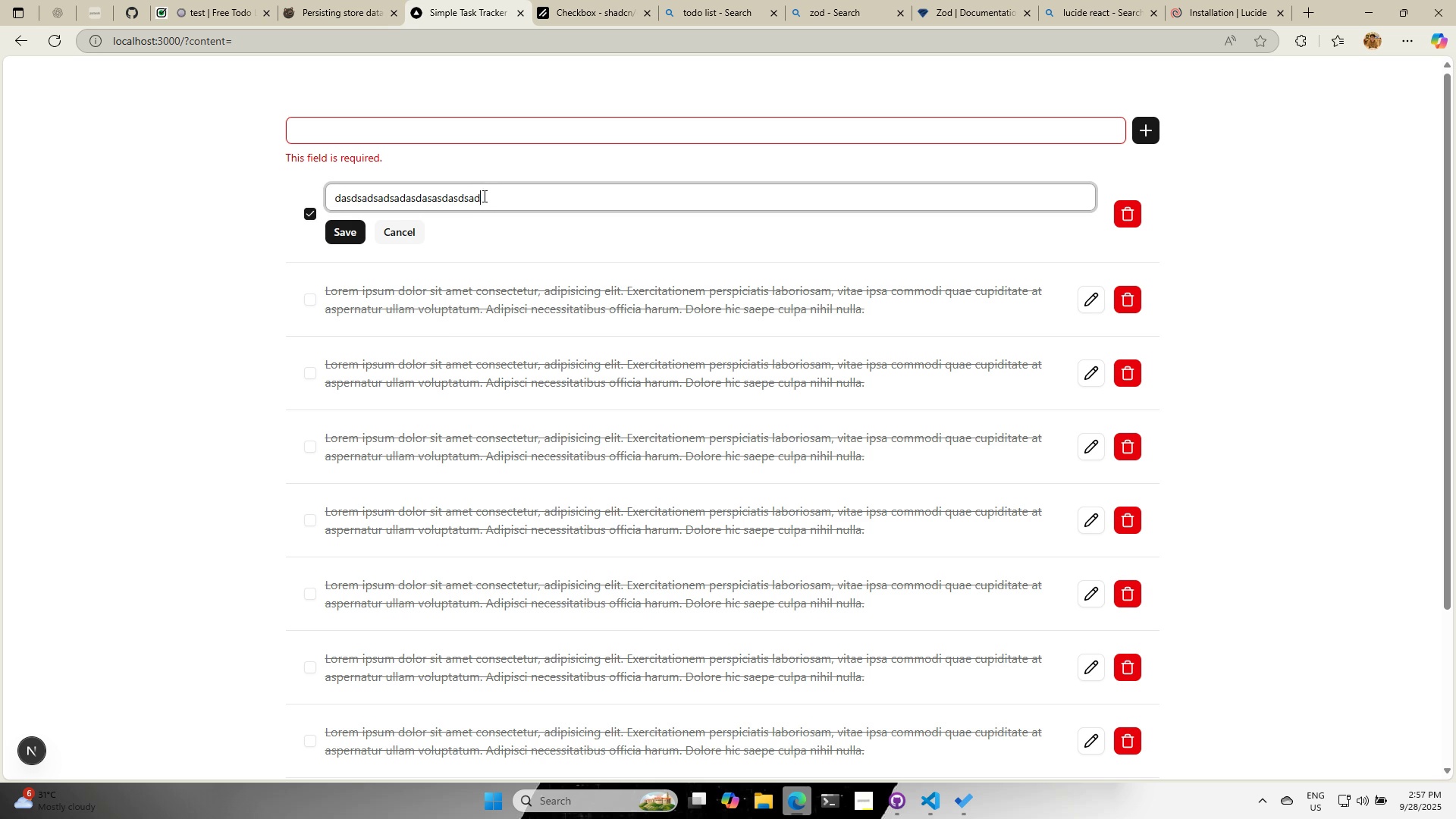 
type(SADAS)
 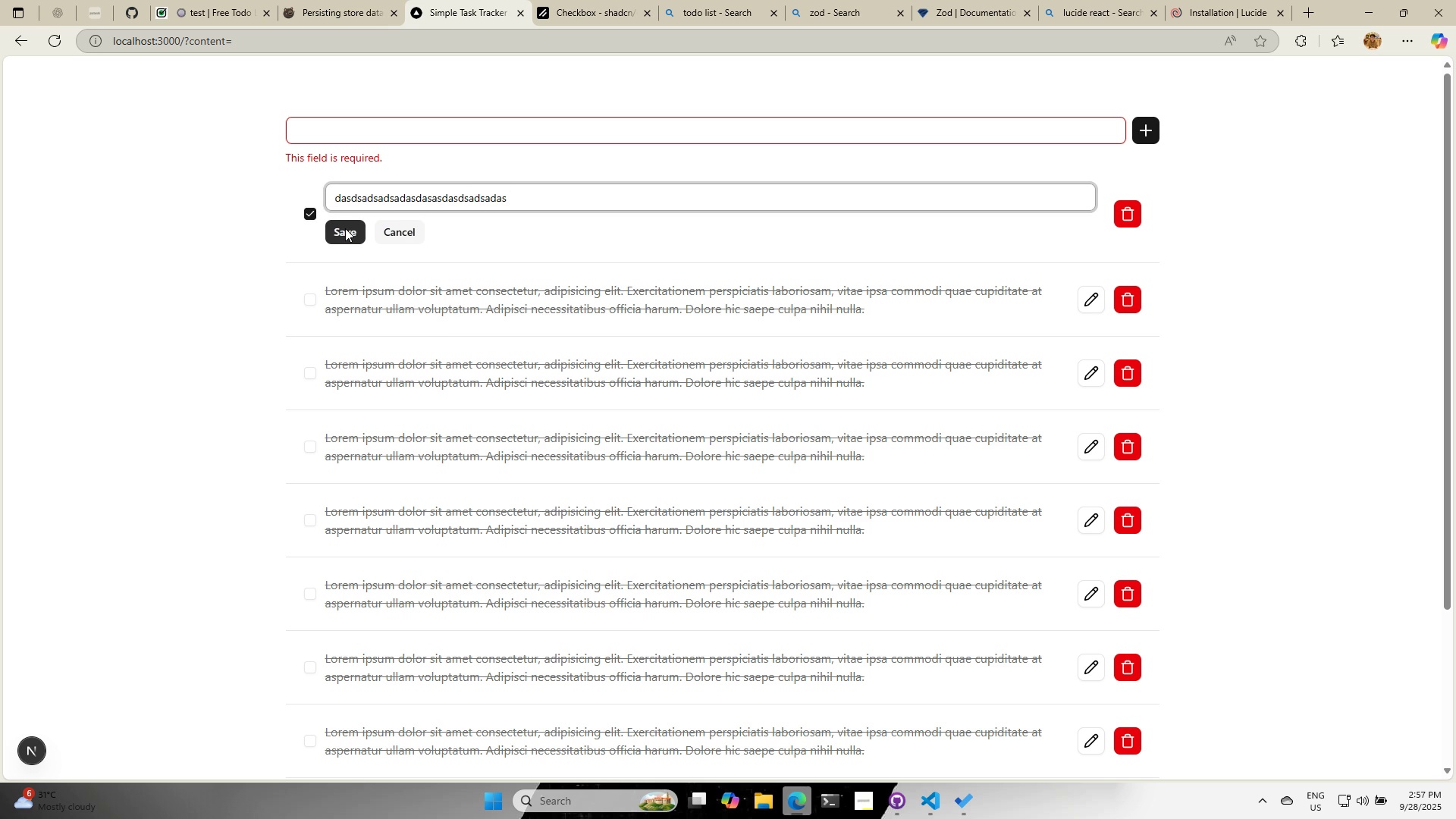 
double_click([344, 228])
 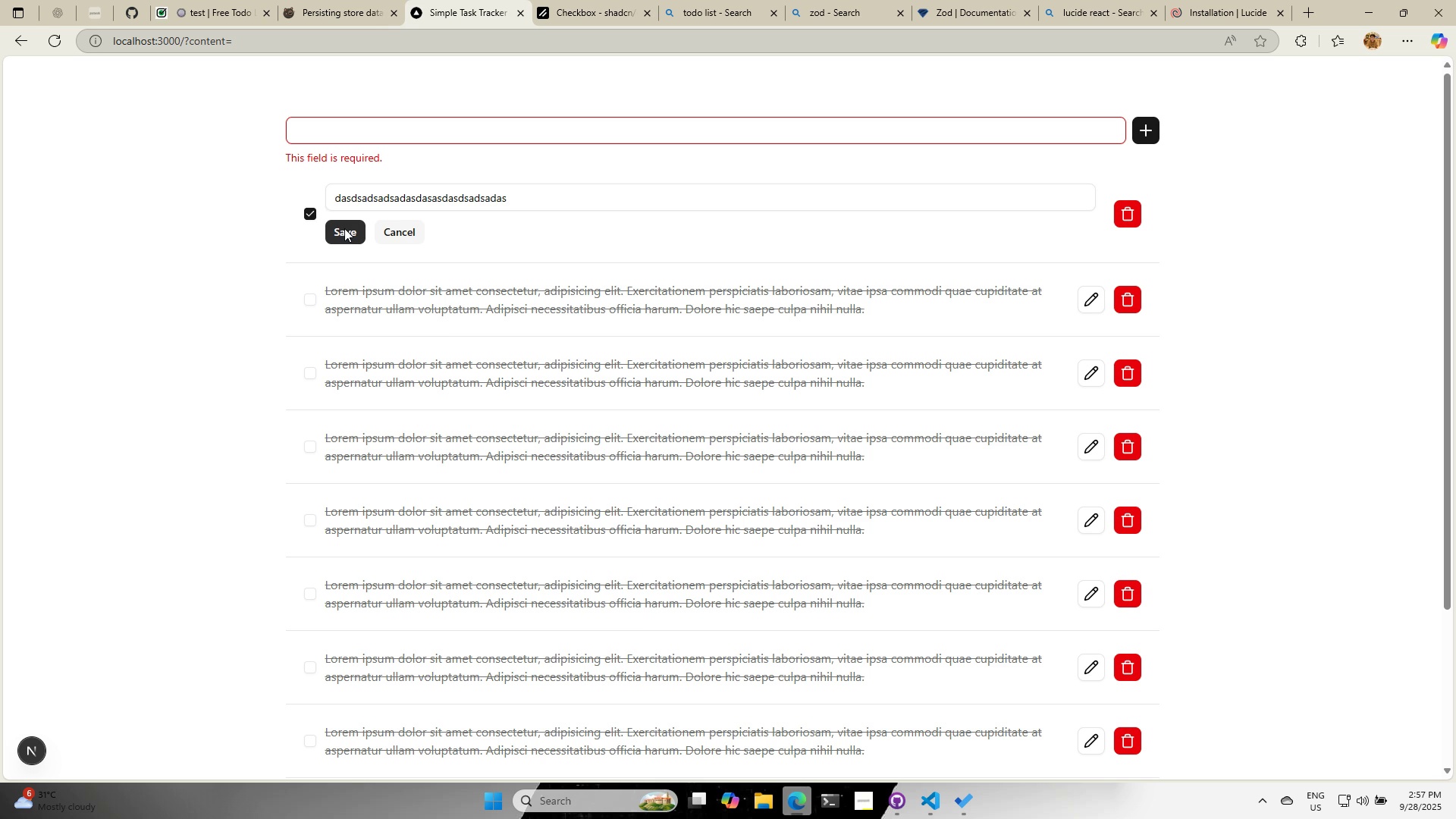 
triple_click([344, 228])
 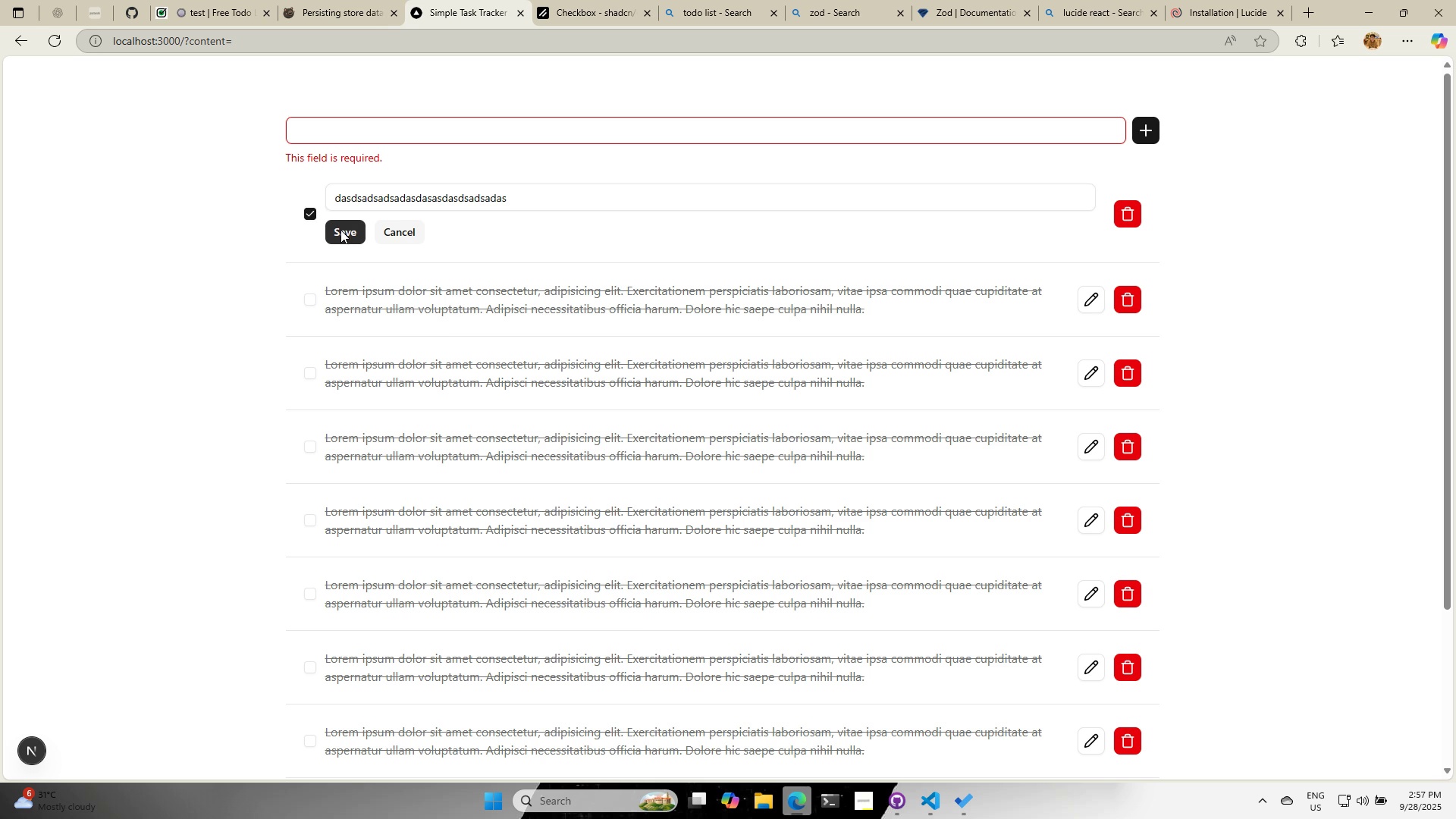 
triple_click([343, 229])
 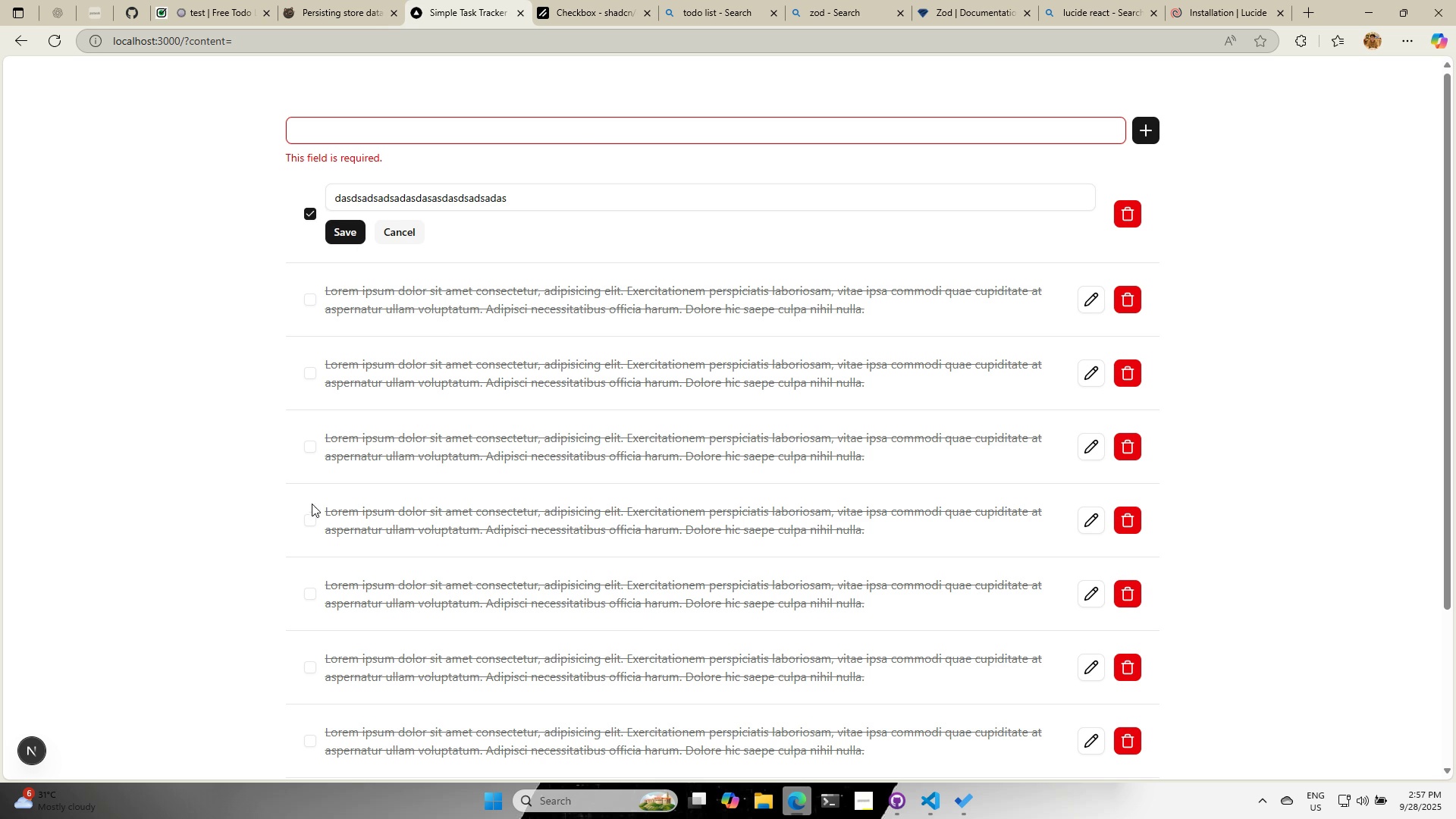 
right_click([309, 506])
 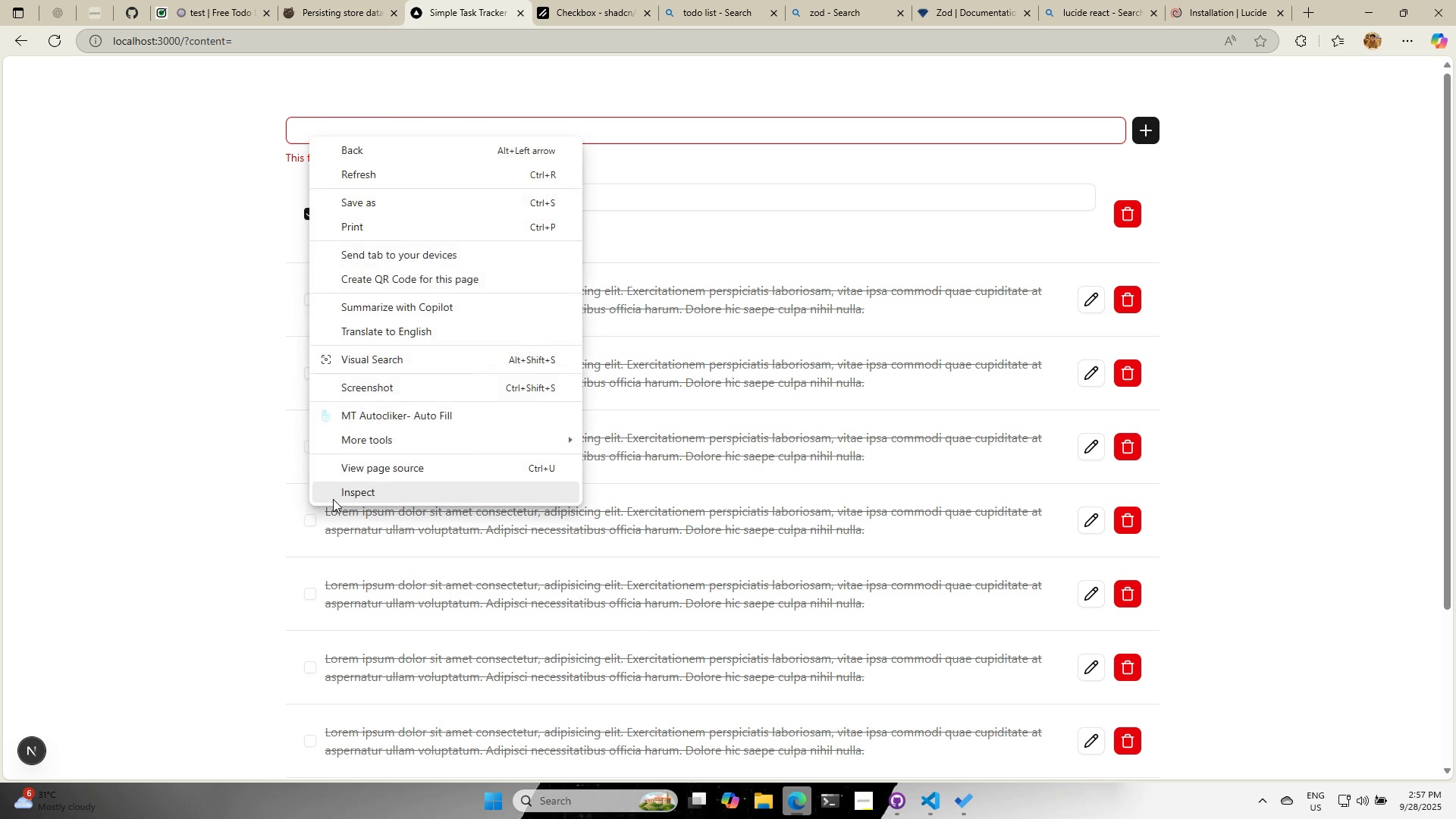 
left_click([333, 499])
 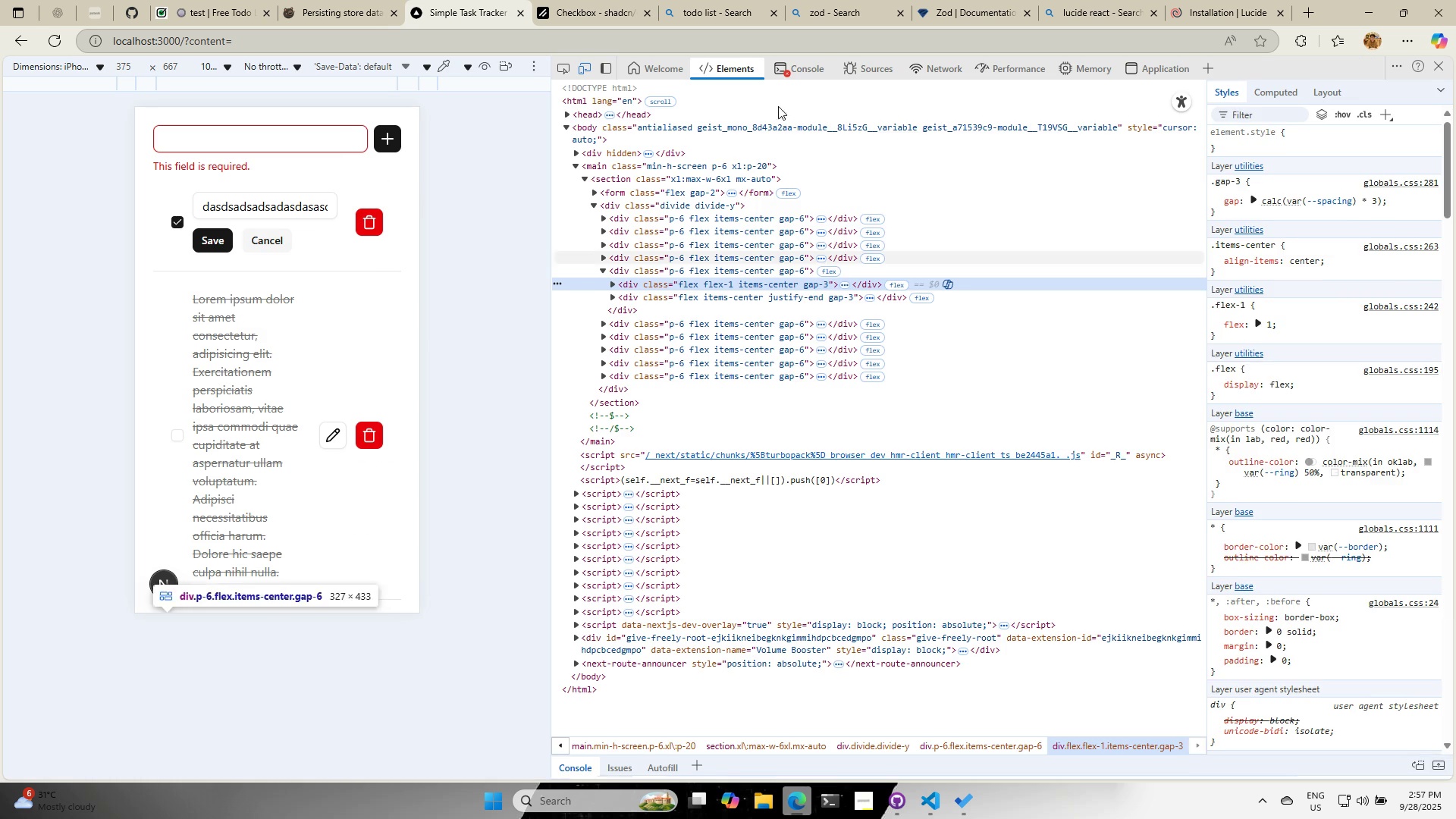 
left_click([802, 63])
 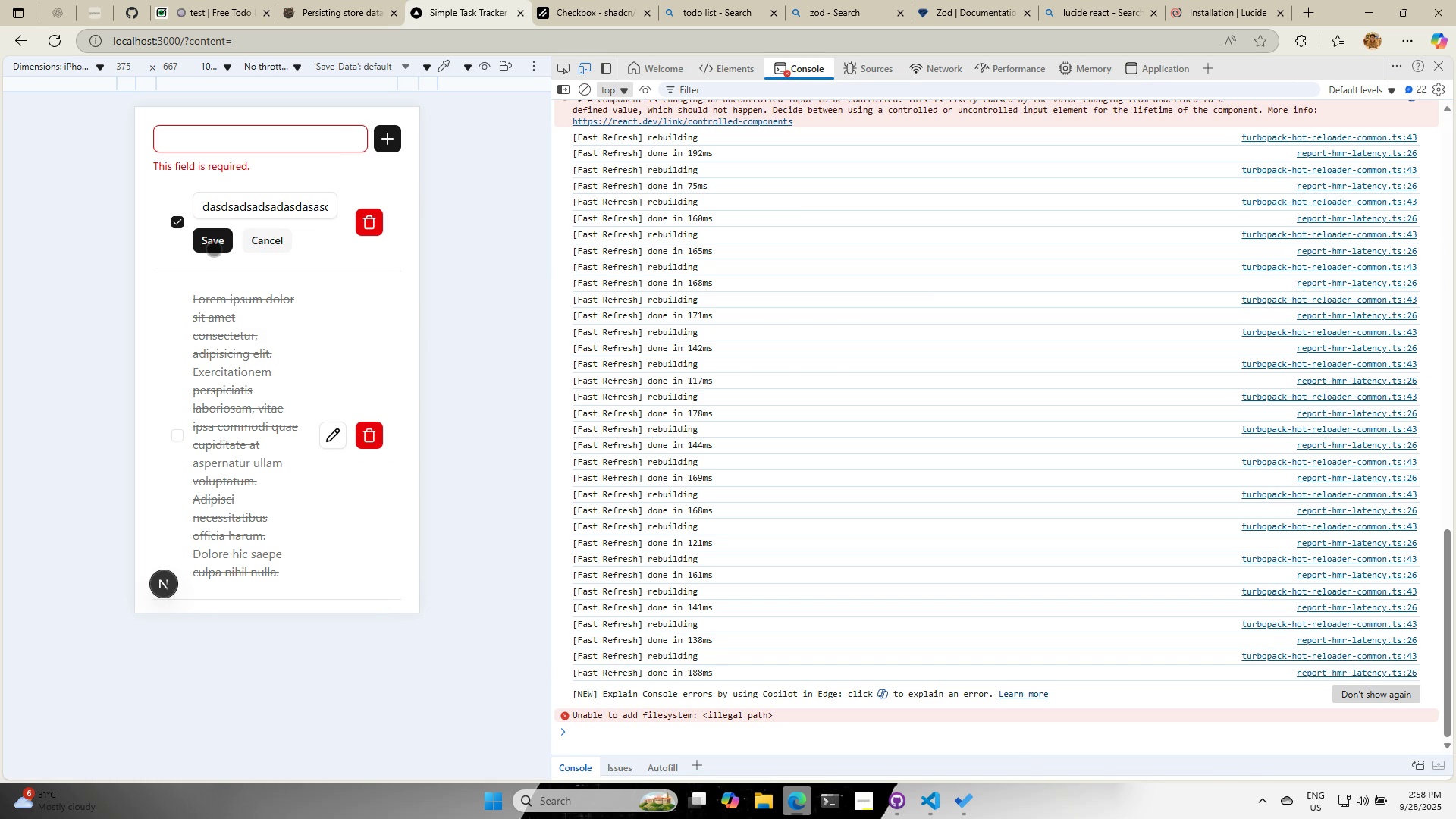 
double_click([212, 247])
 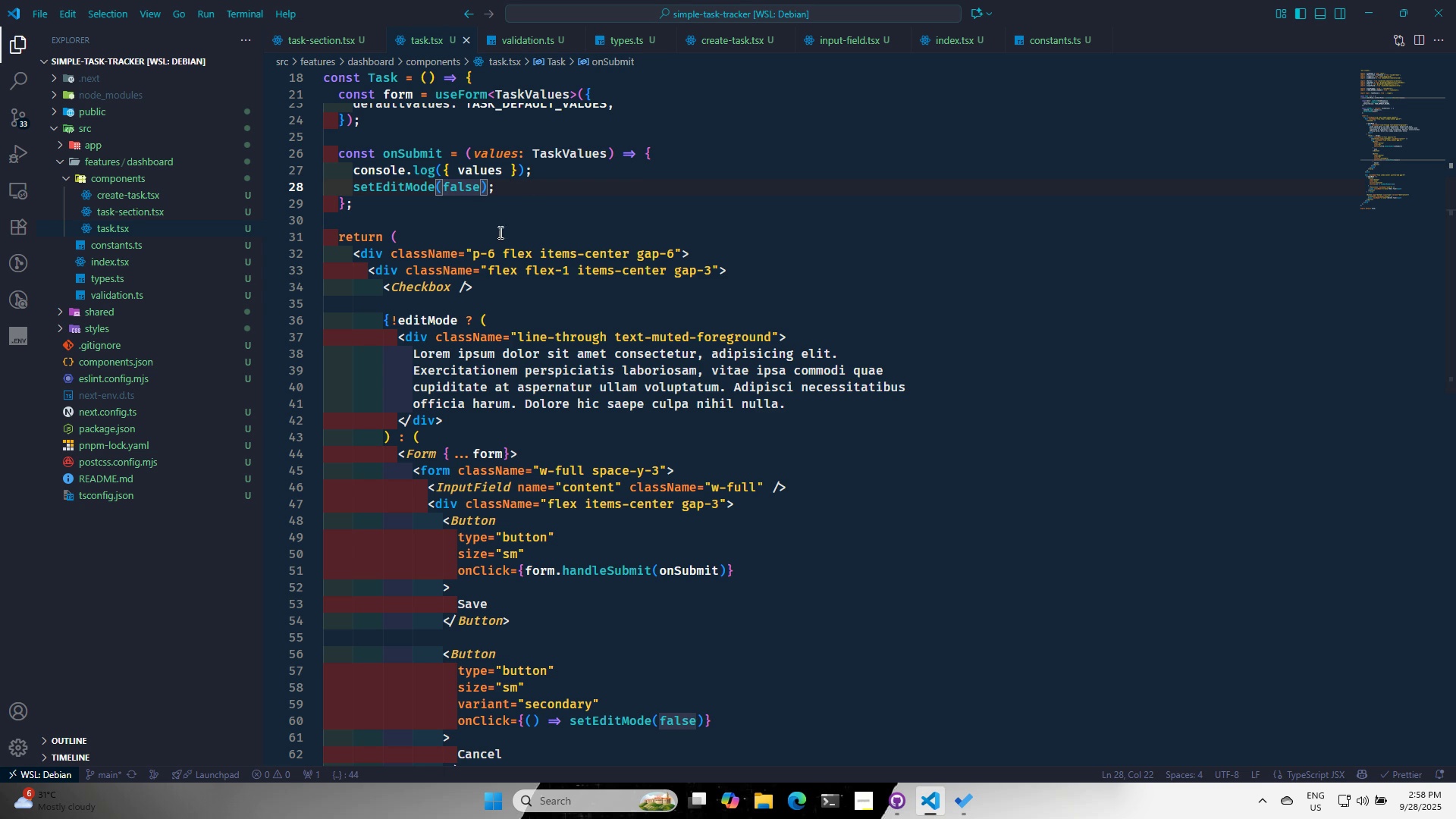 
left_click([526, 190])
 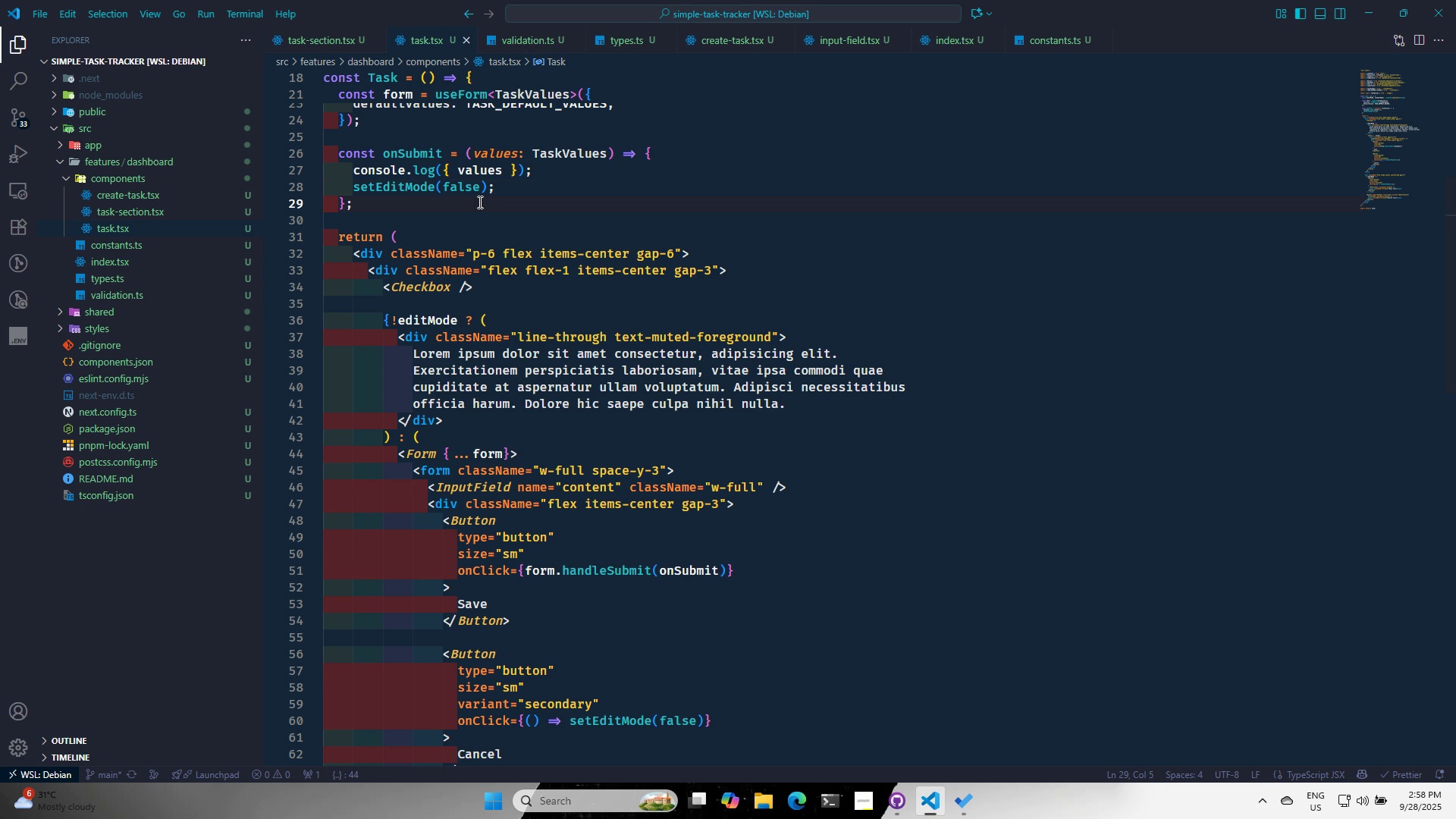 
key(Enter)
 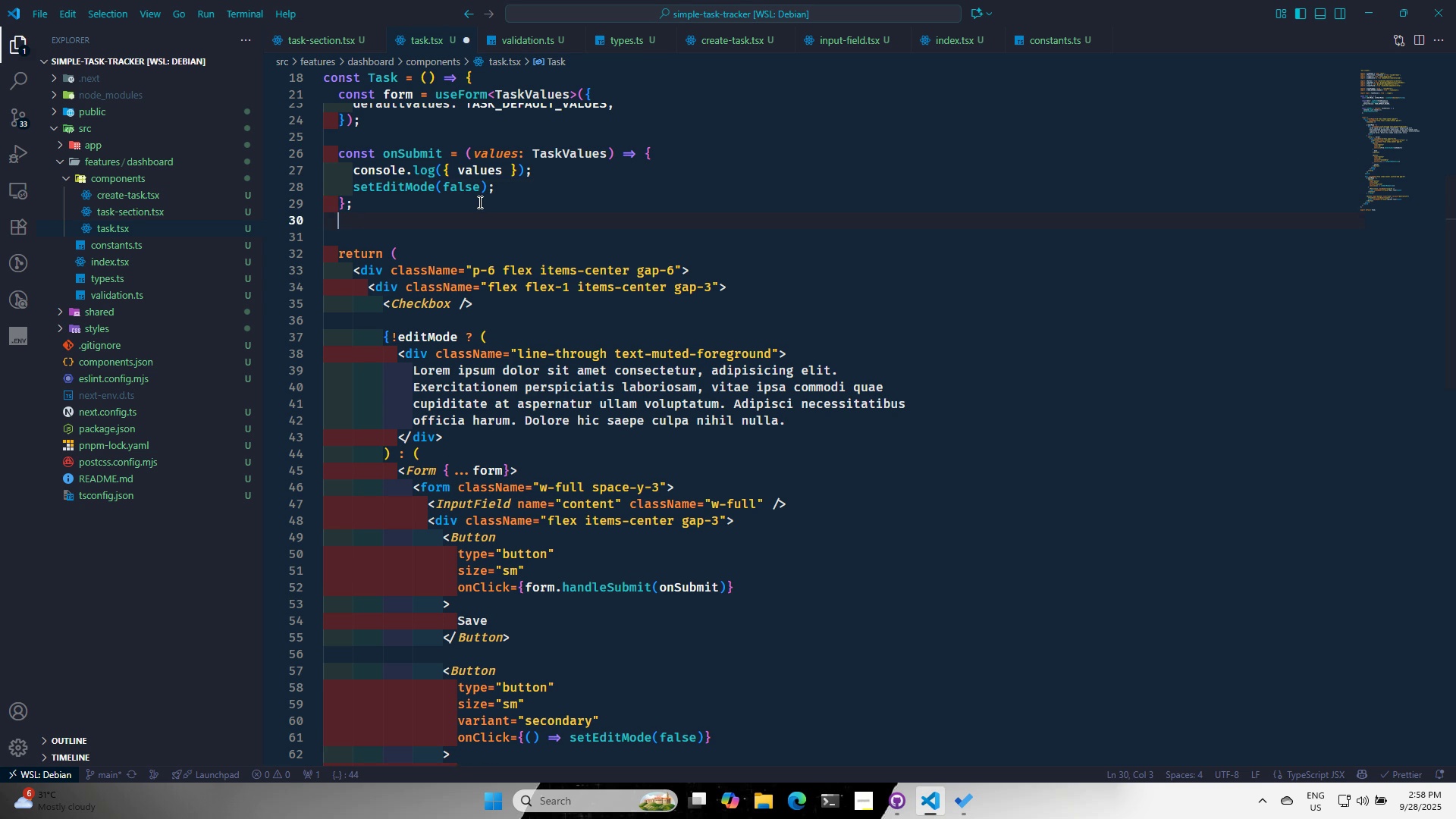 
key(Enter)
 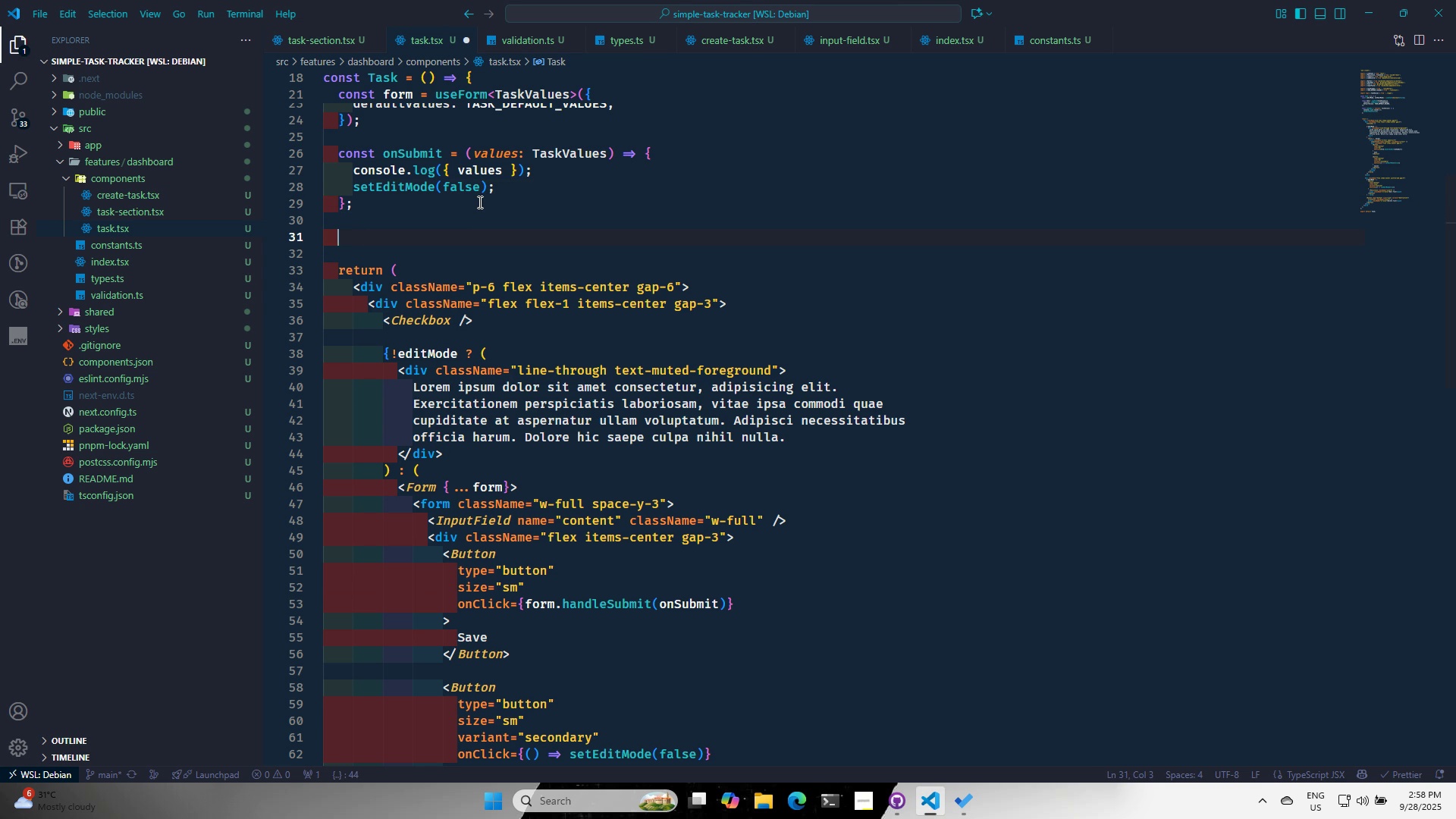 
type(CONSOEL.LOG(FORM.F)